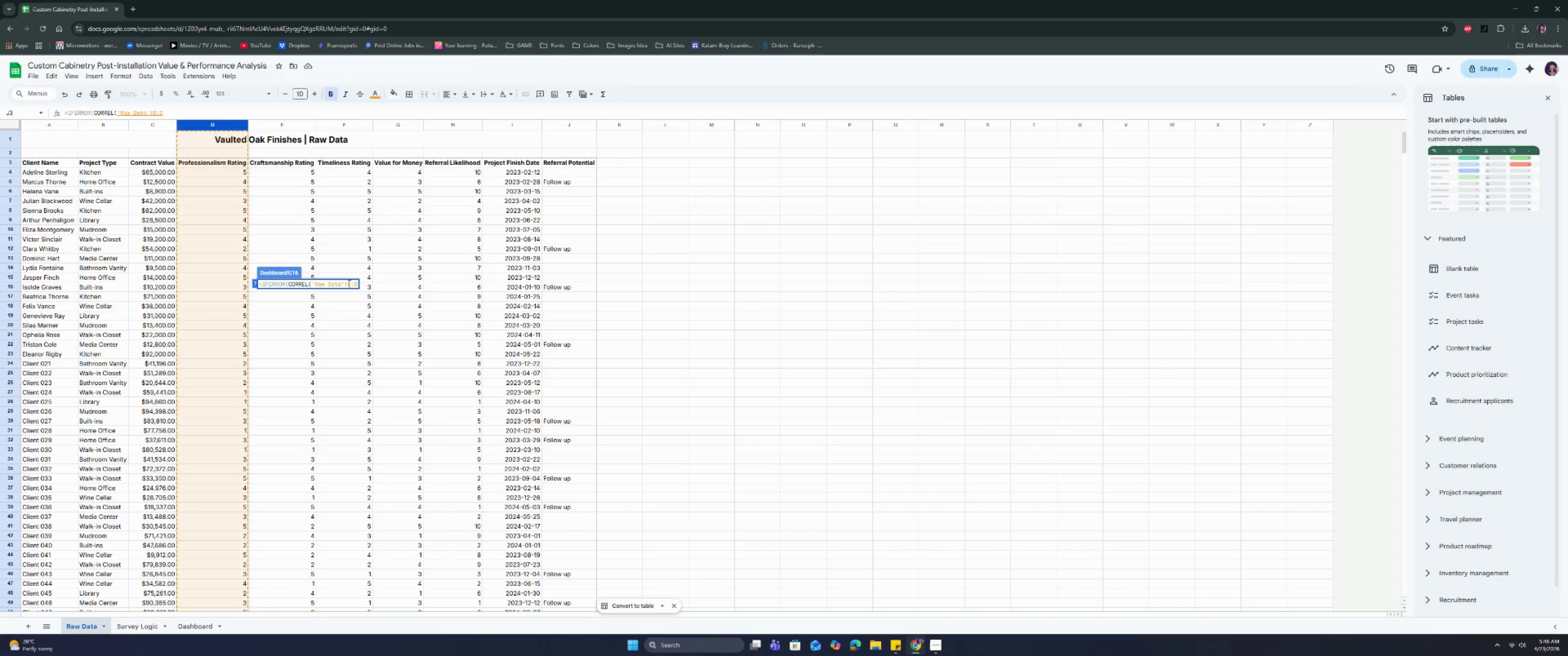 
key(Shift+ShiftRight)
 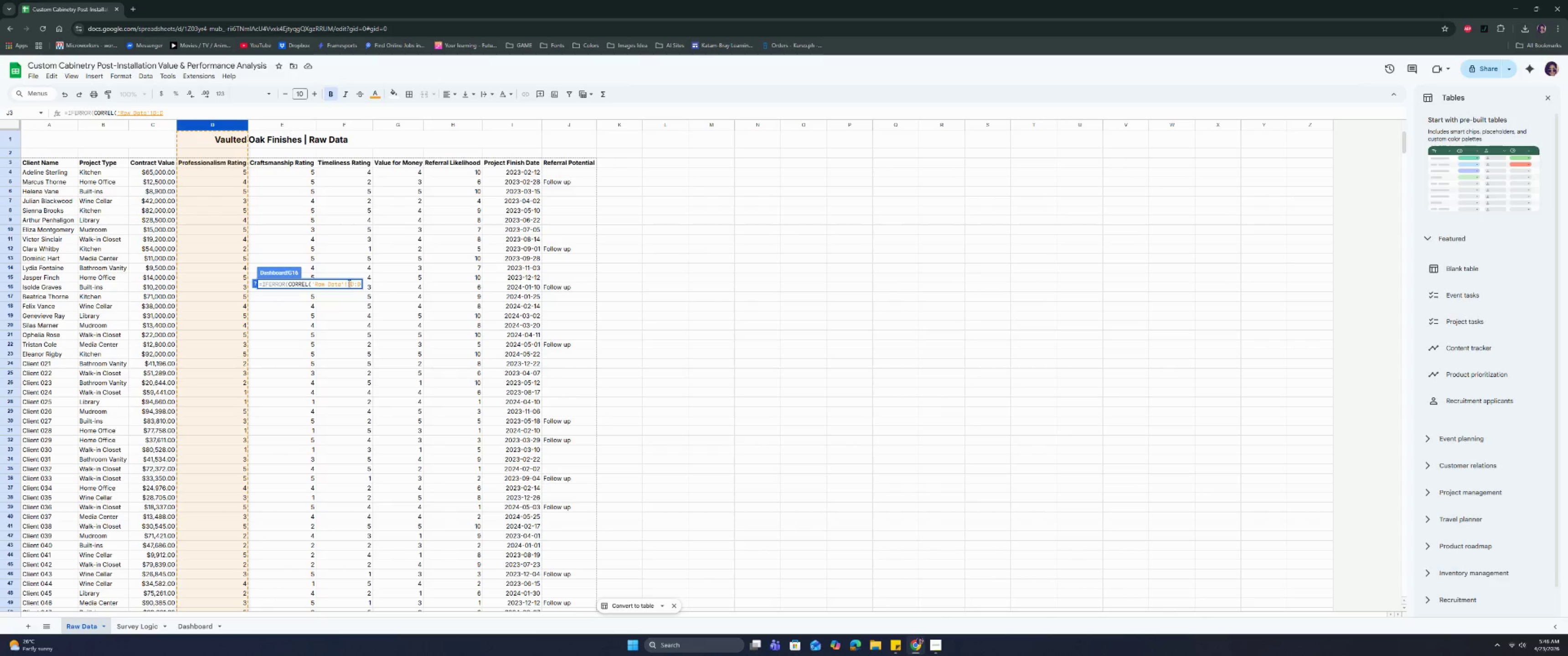 
key(Shift+4)
 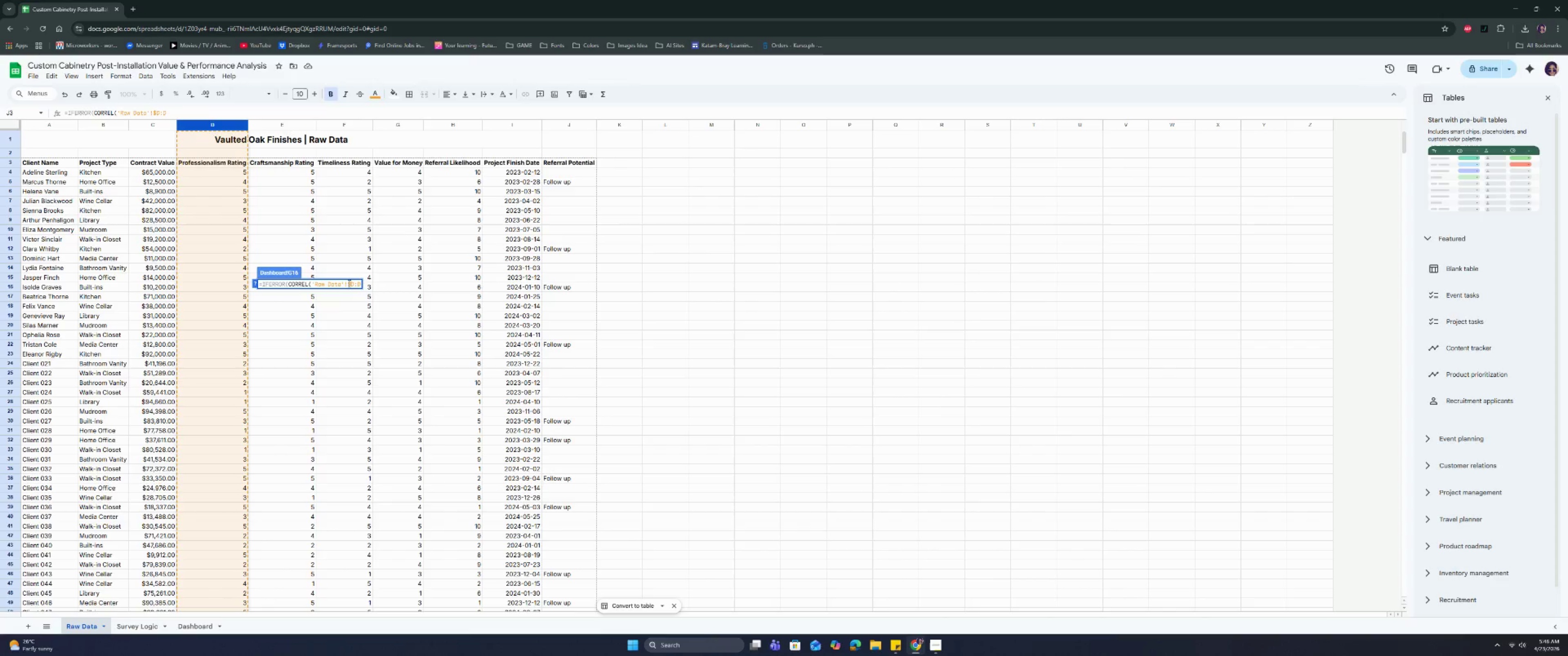 
key(ArrowRight)
 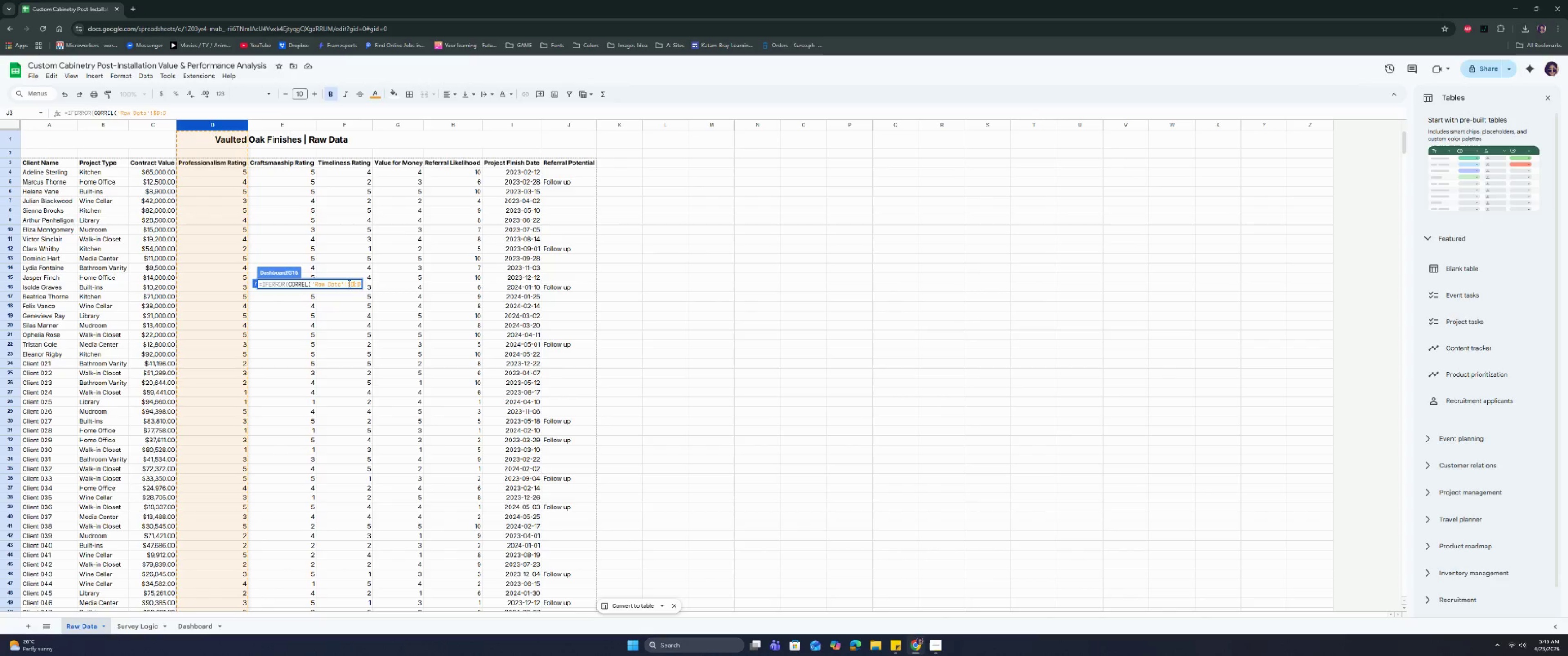 
key(ArrowRight)
 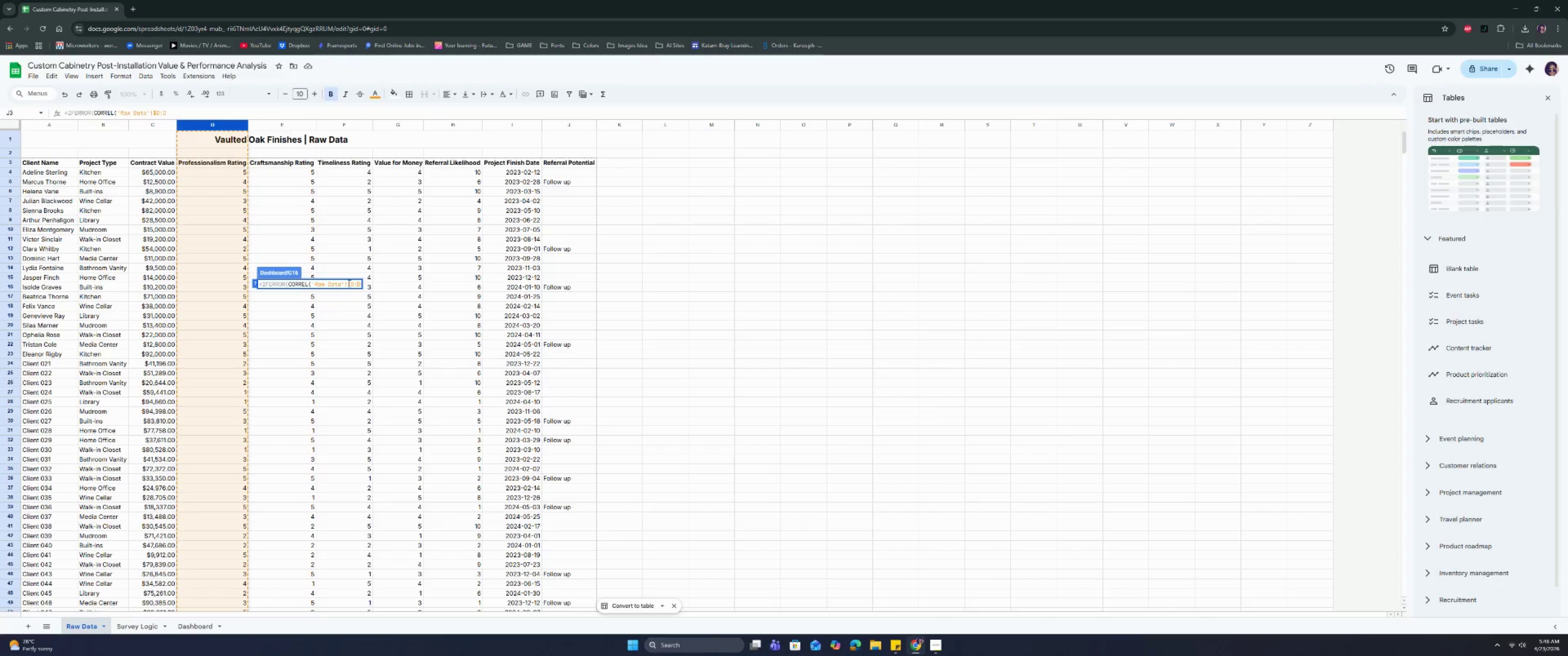 
key(Shift+ShiftRight)
 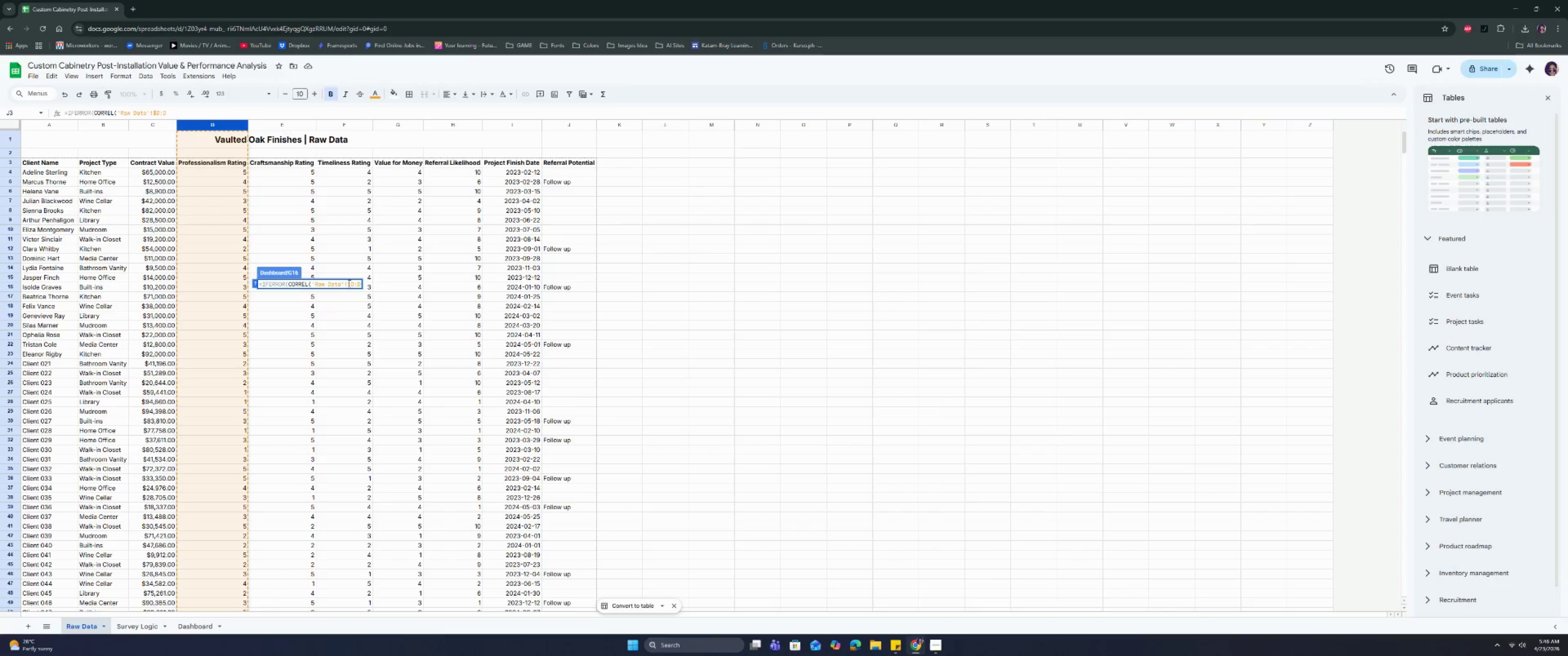 
key(Shift+4)
 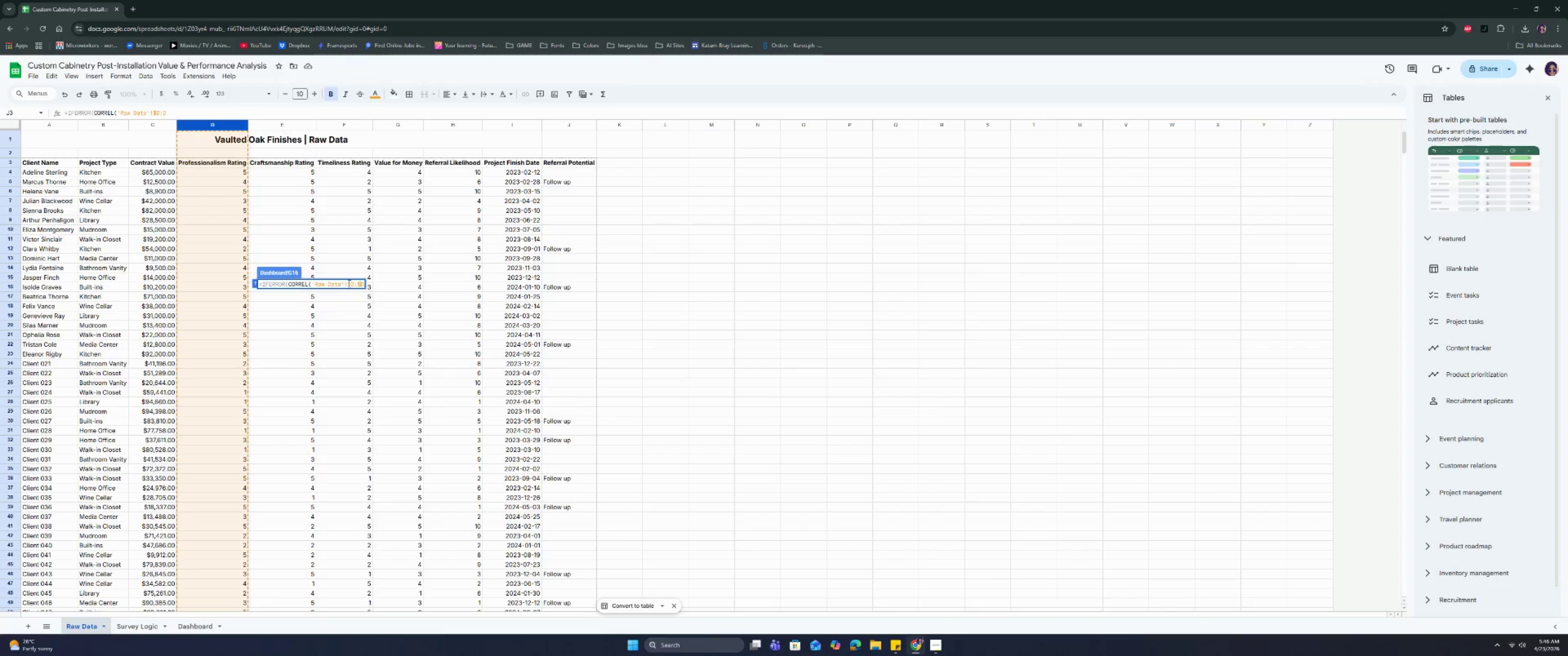 
key(ArrowRight)
 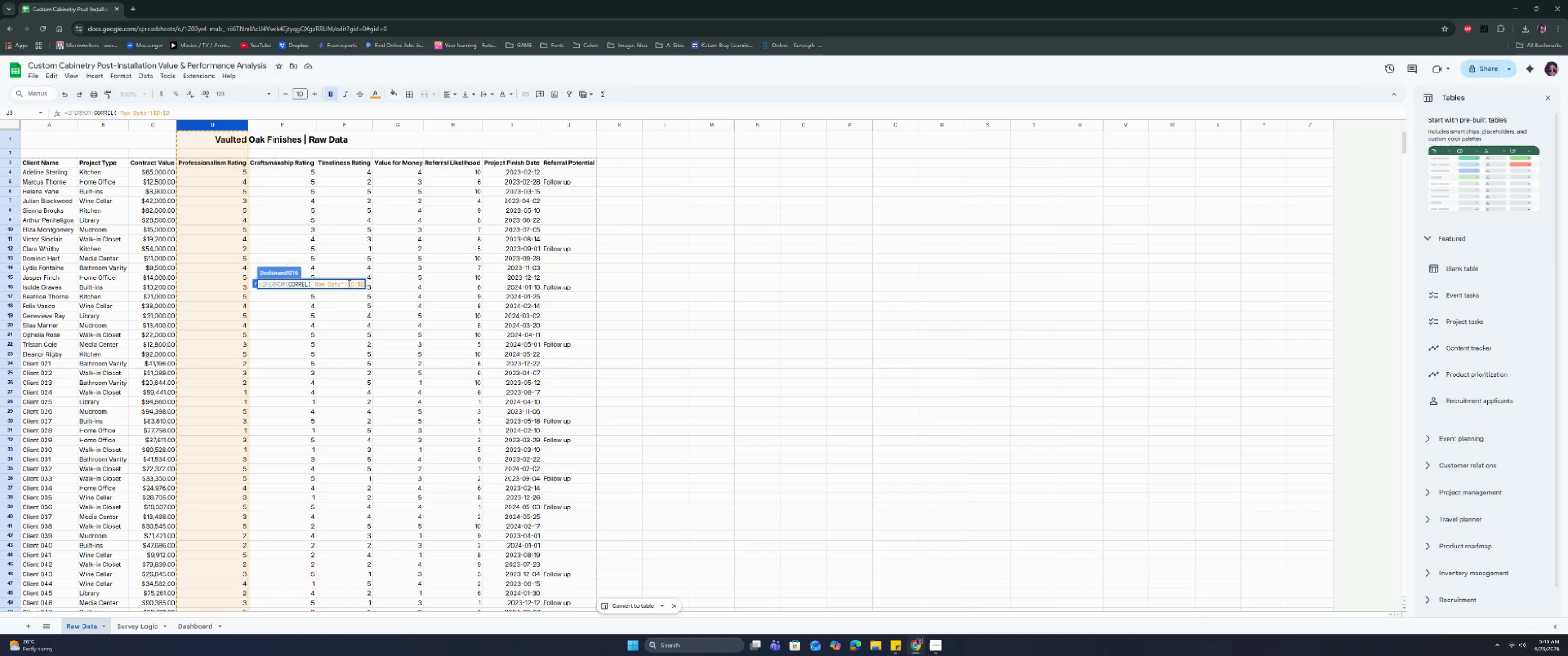 
key(Comma)
 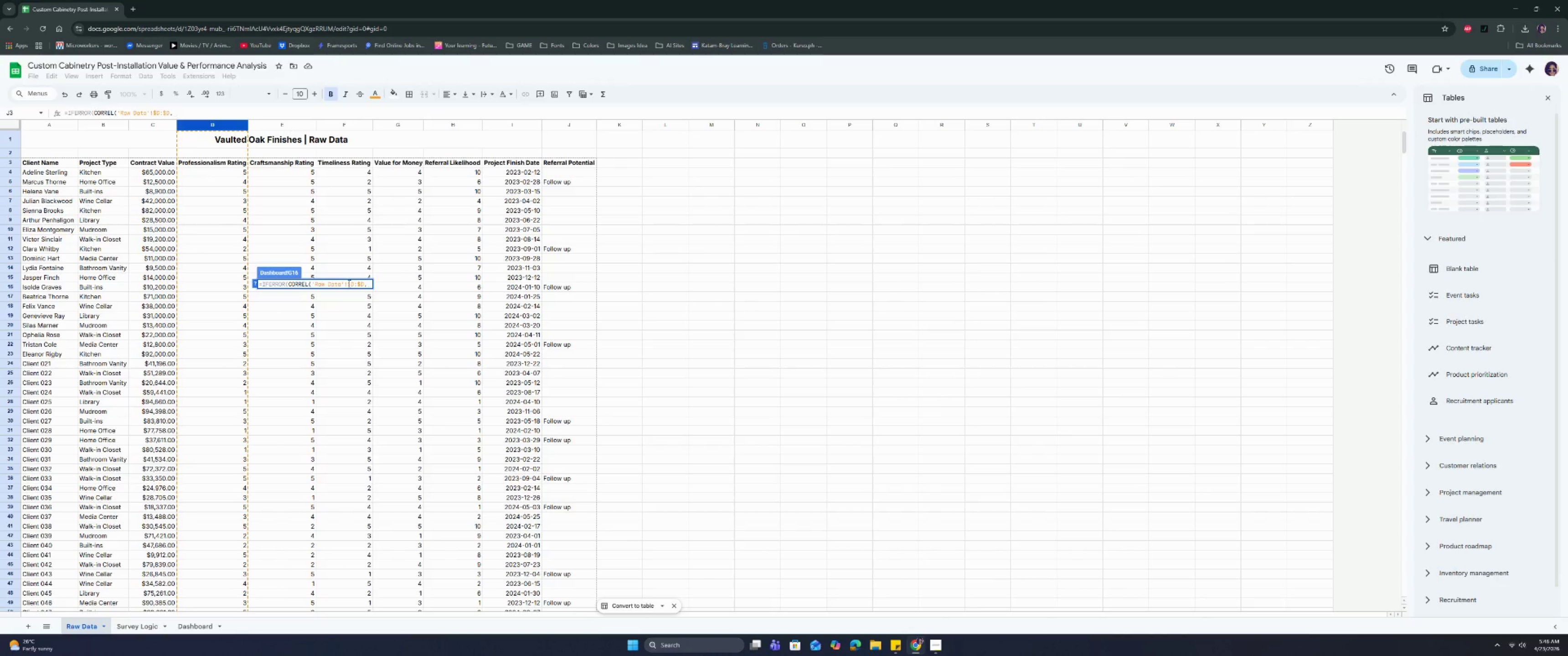 
key(Space)
 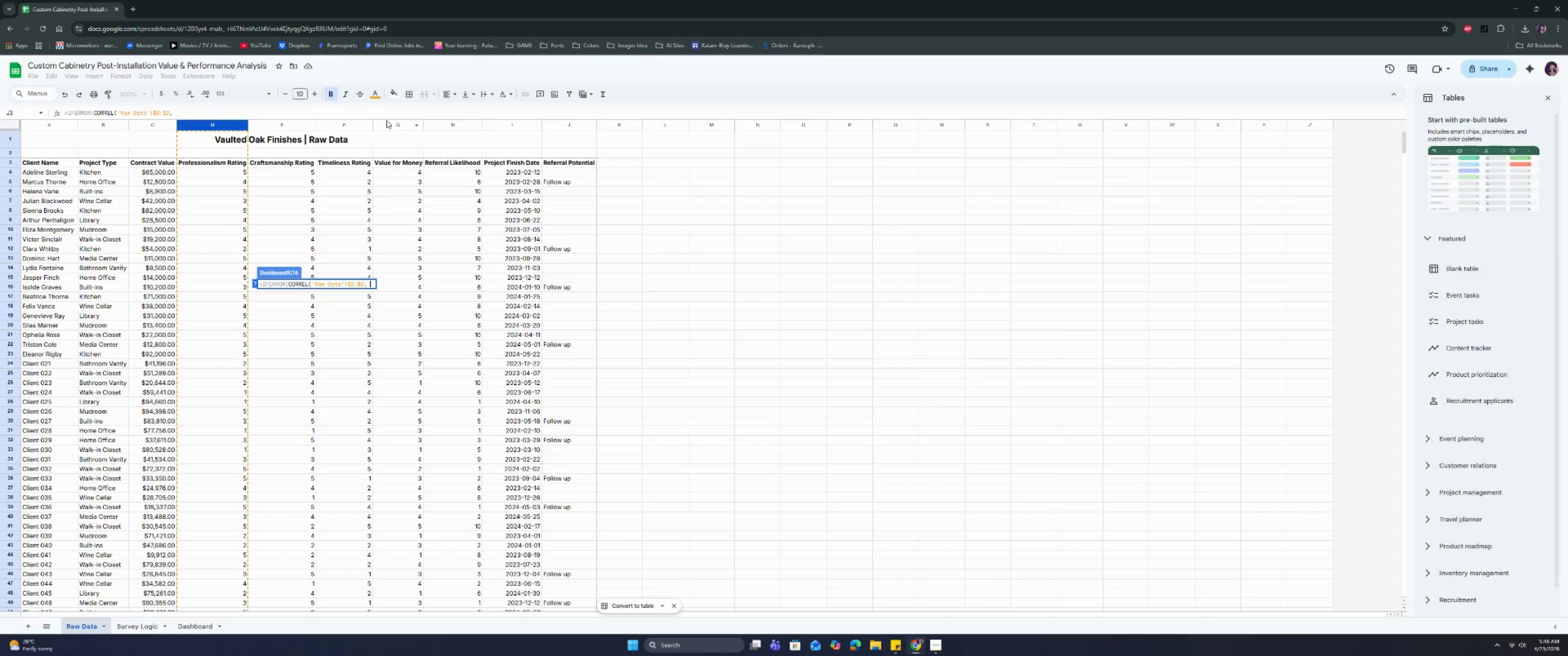 
left_click([445, 124])
 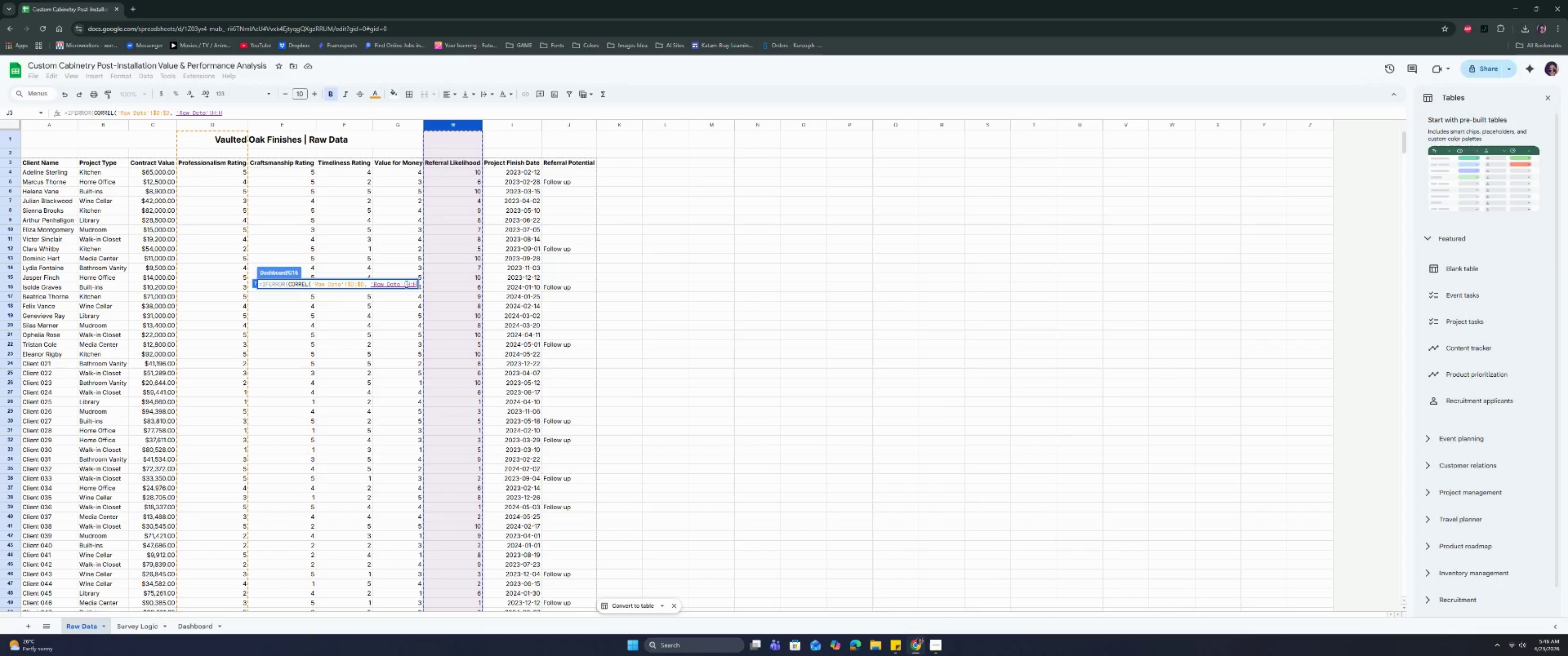 
left_click([406, 283])
 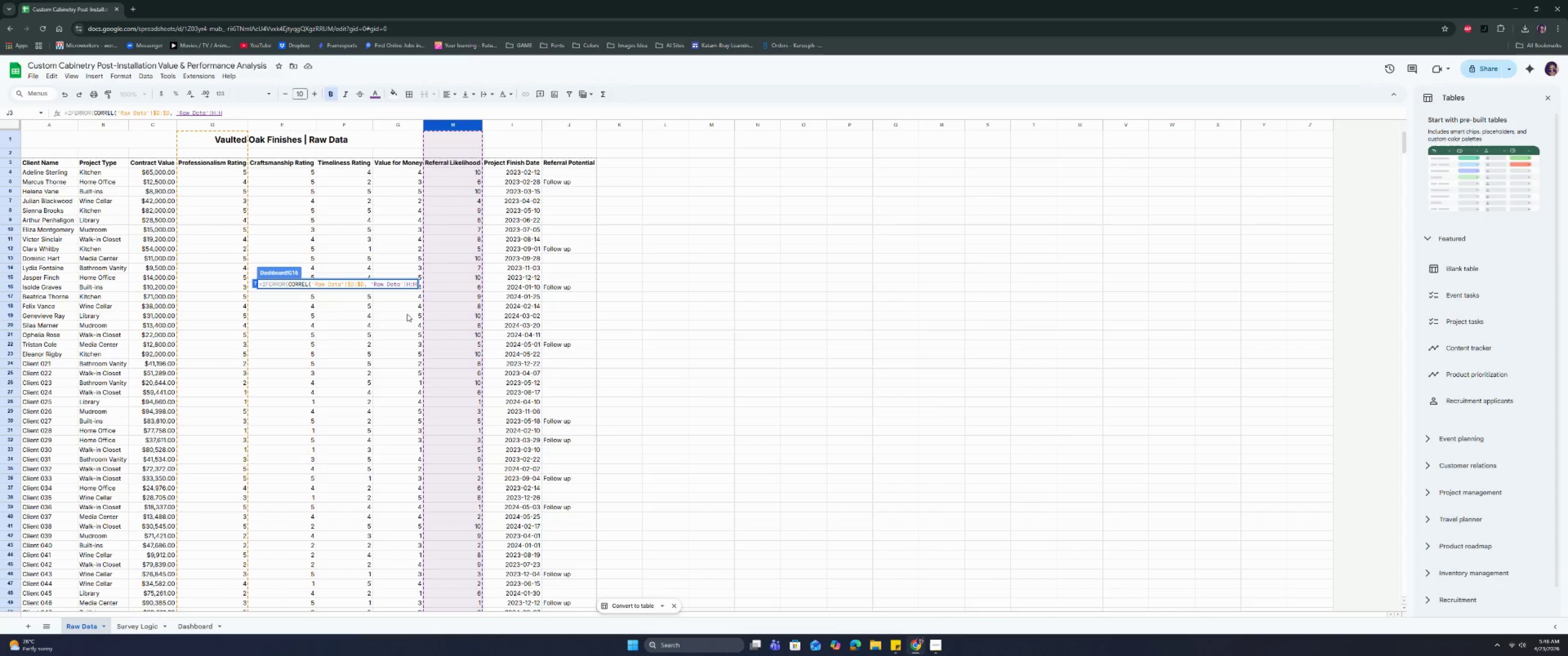 
key(Shift+ShiftRight)
 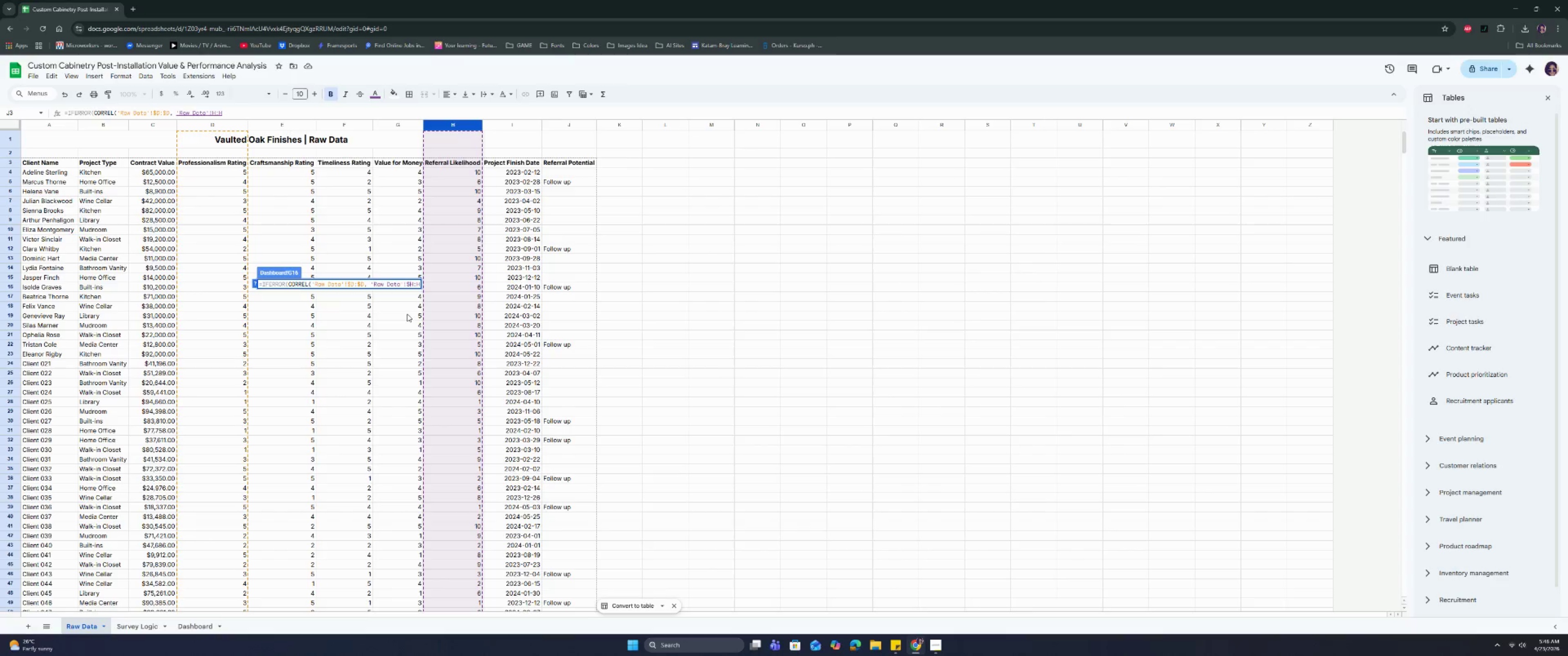 
key(Shift+4)
 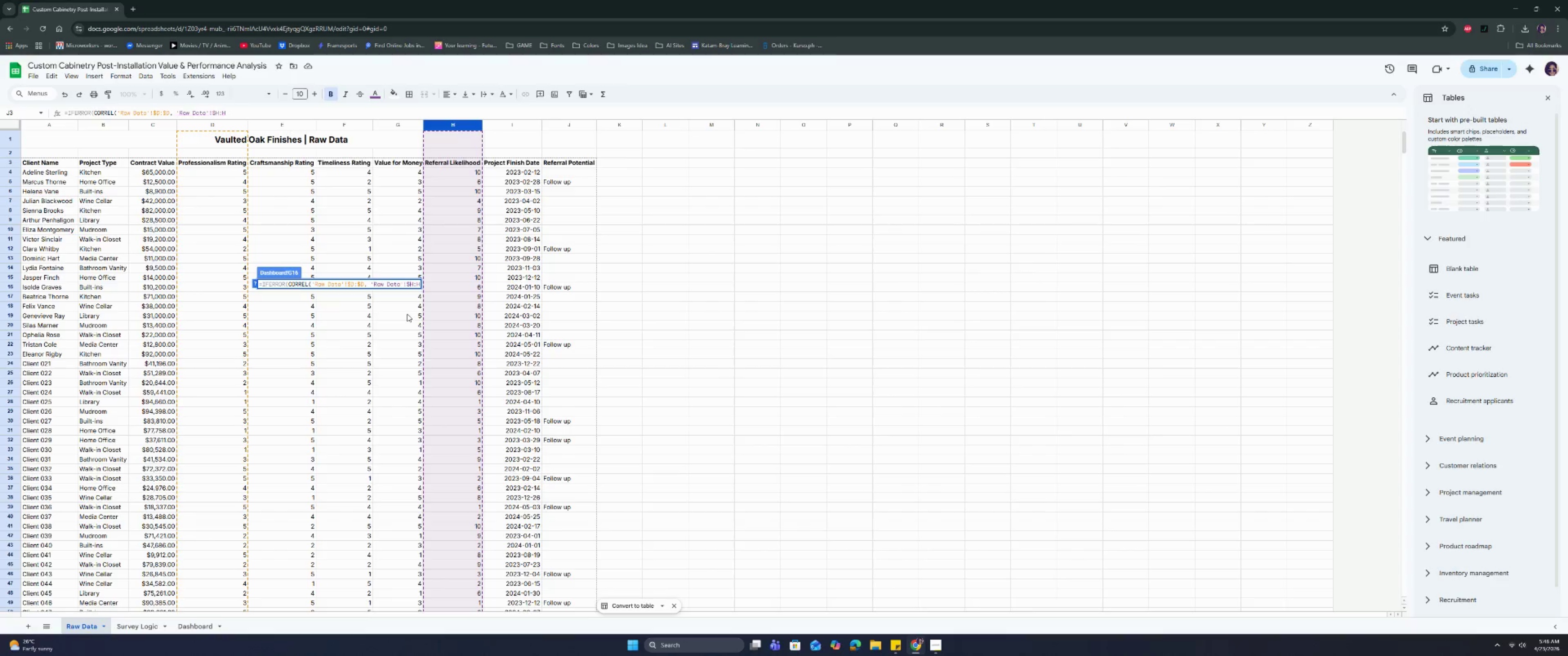 
key(ArrowRight)
 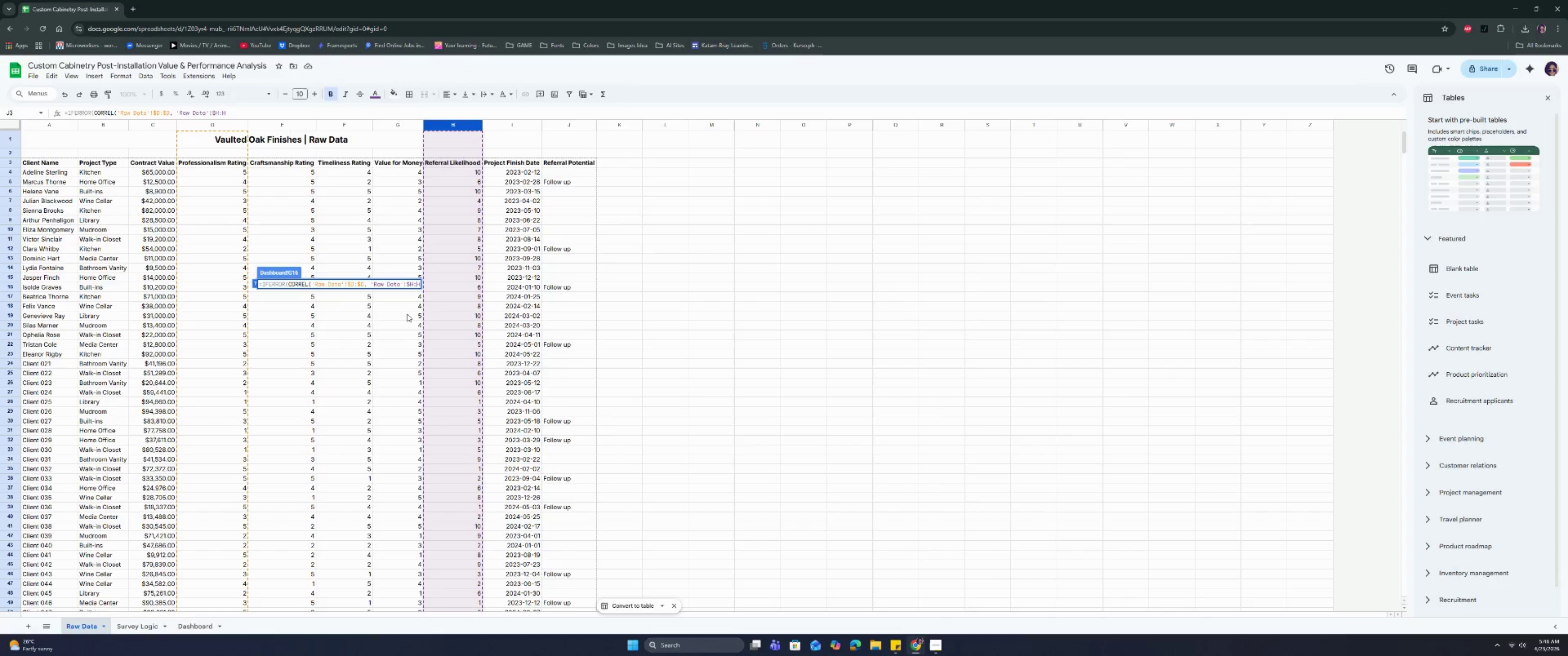 
key(ArrowRight)
 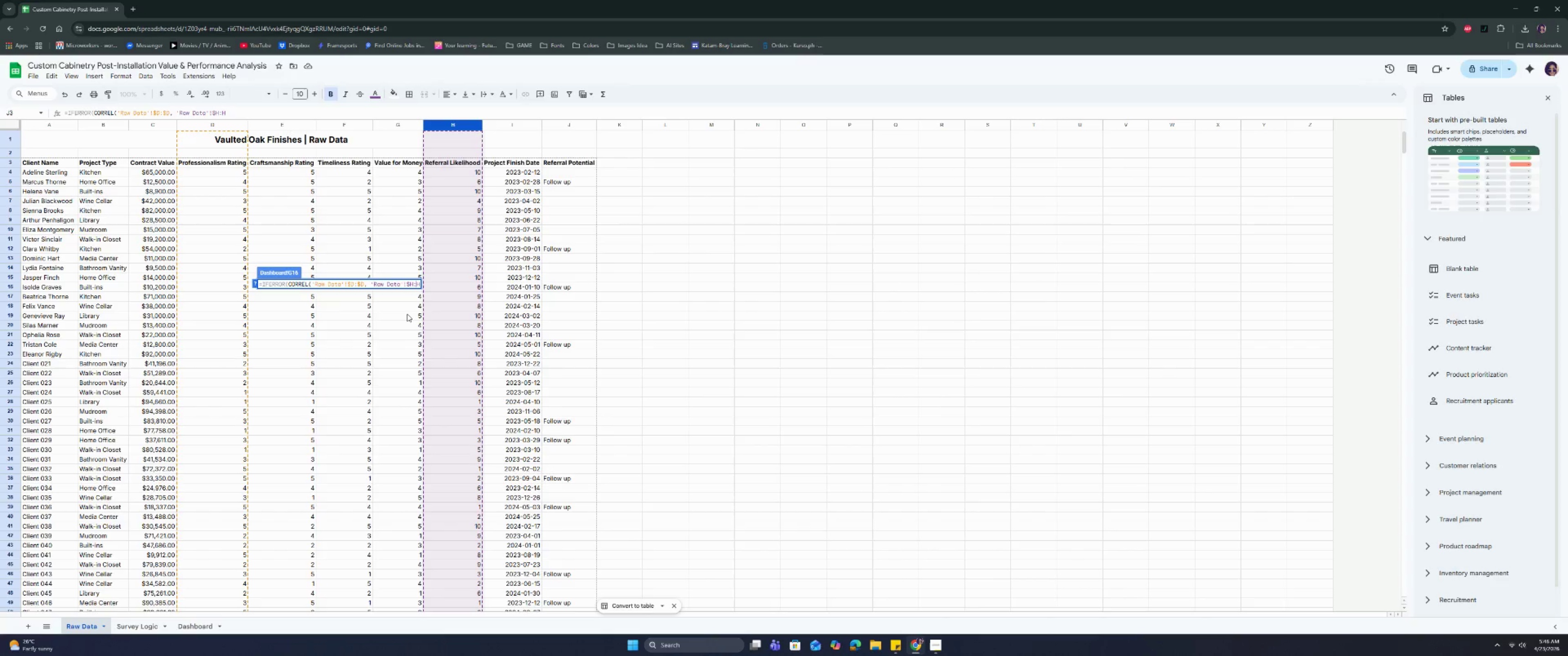 
key(Shift+ShiftRight)
 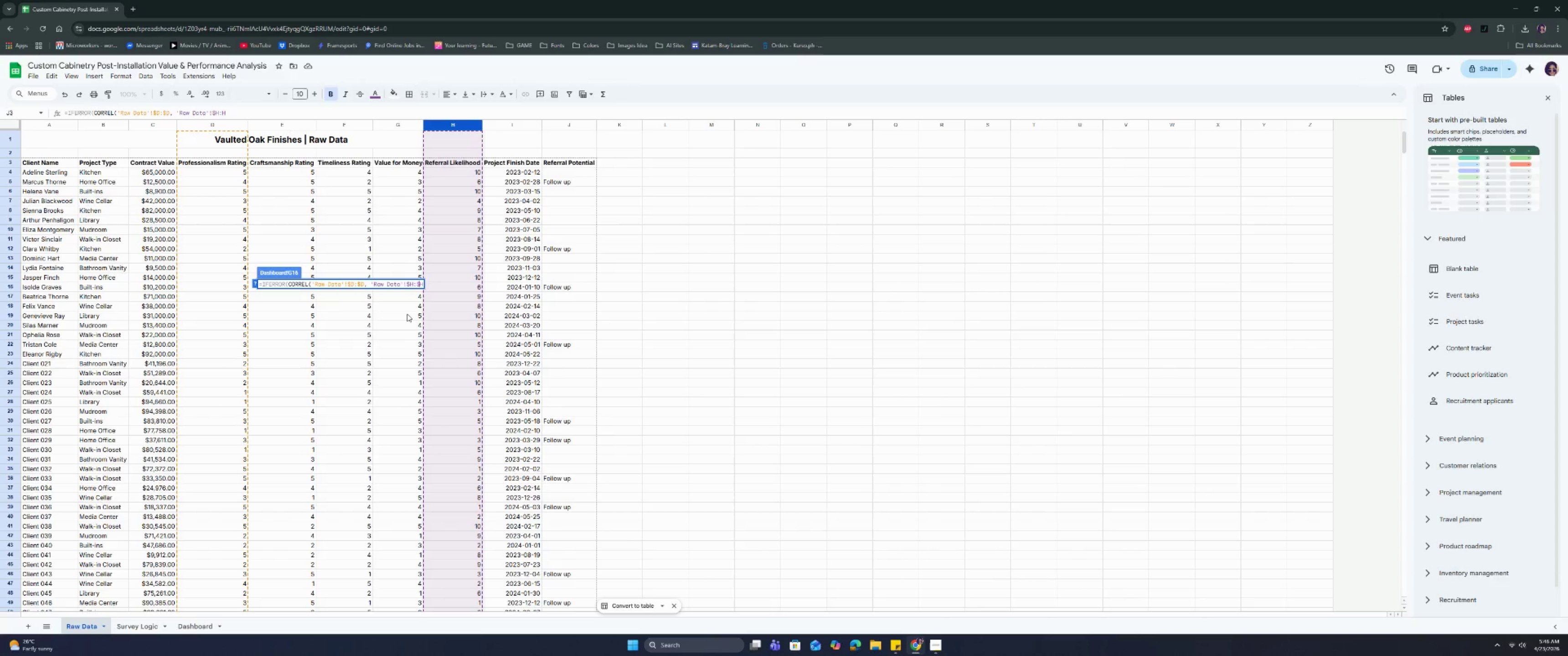 
key(Shift+4)
 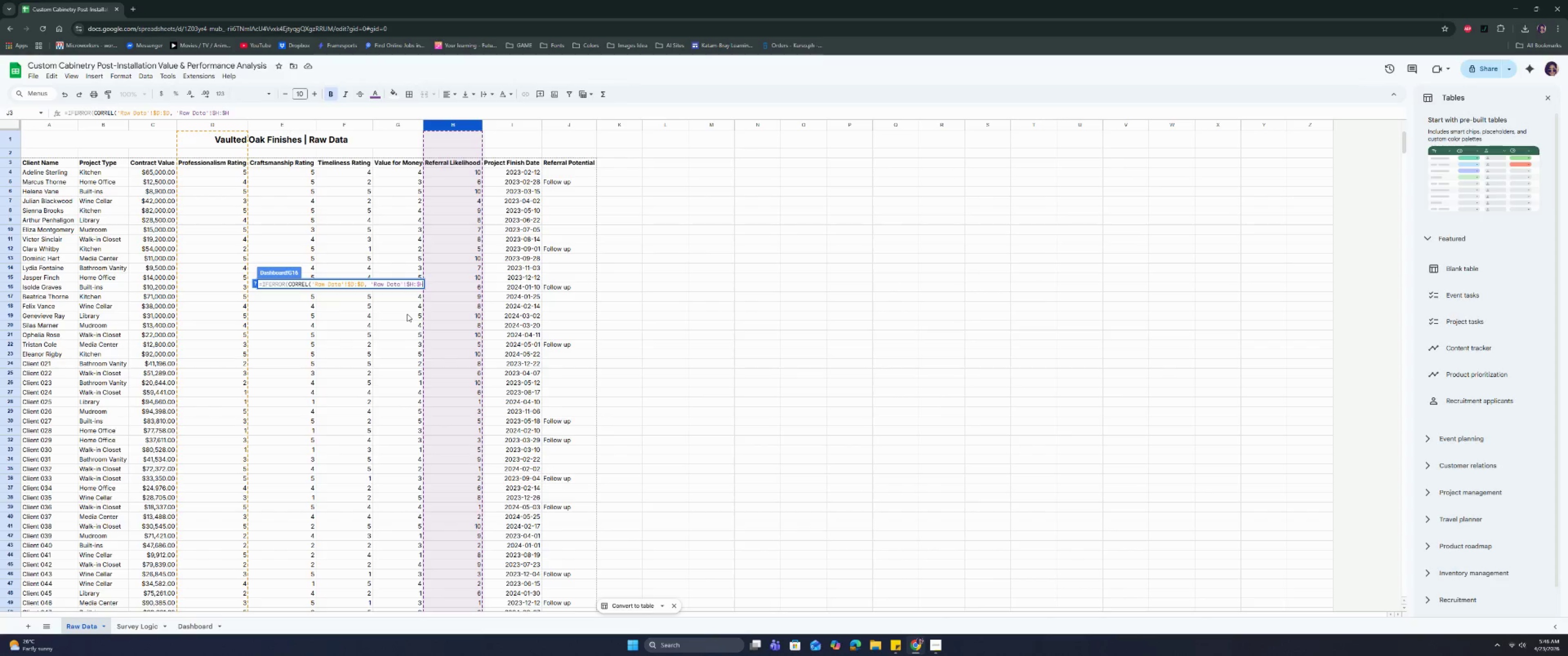 
key(ArrowRight)
 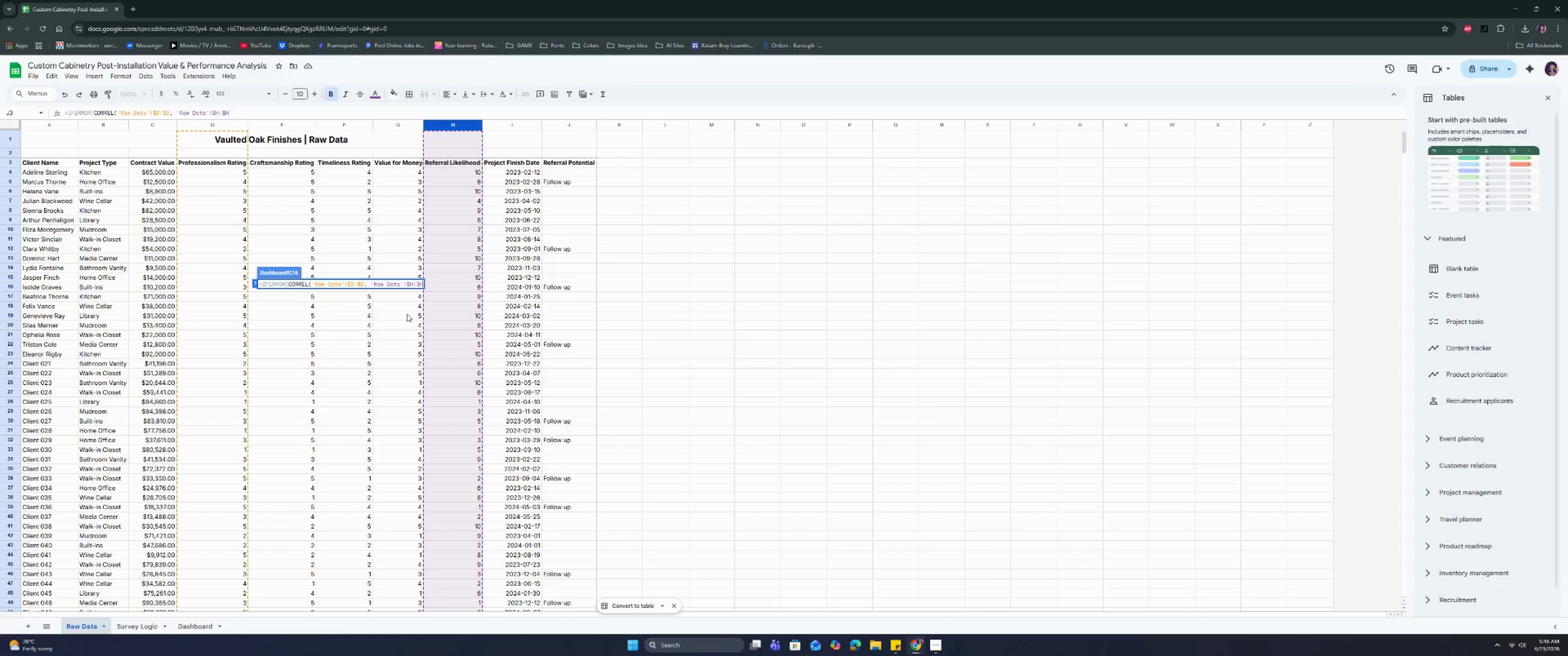 
key(ArrowRight)
 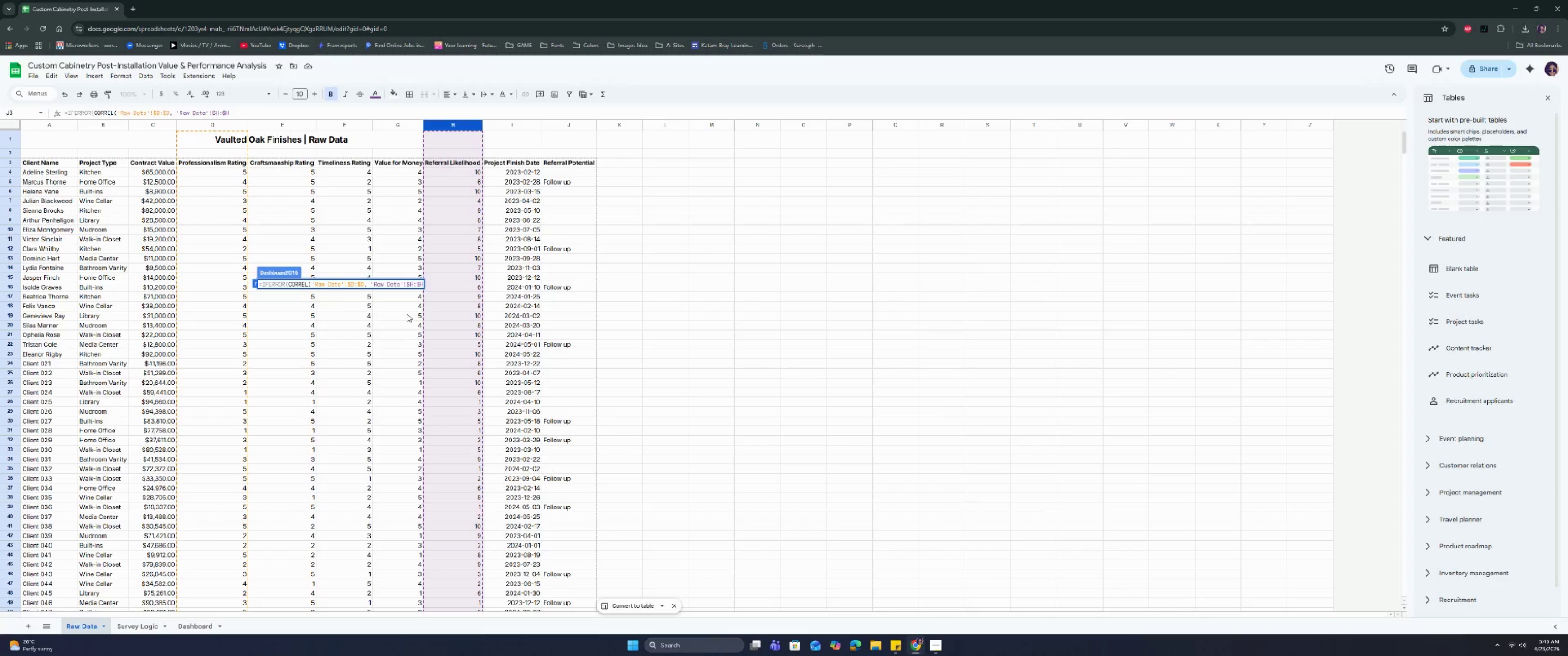 
type(), -))
key(Backspace)
key(Backspace)
type())
key(Backspace)
type())
key(Backspace)
type(0()
key(Backspace)
type())
 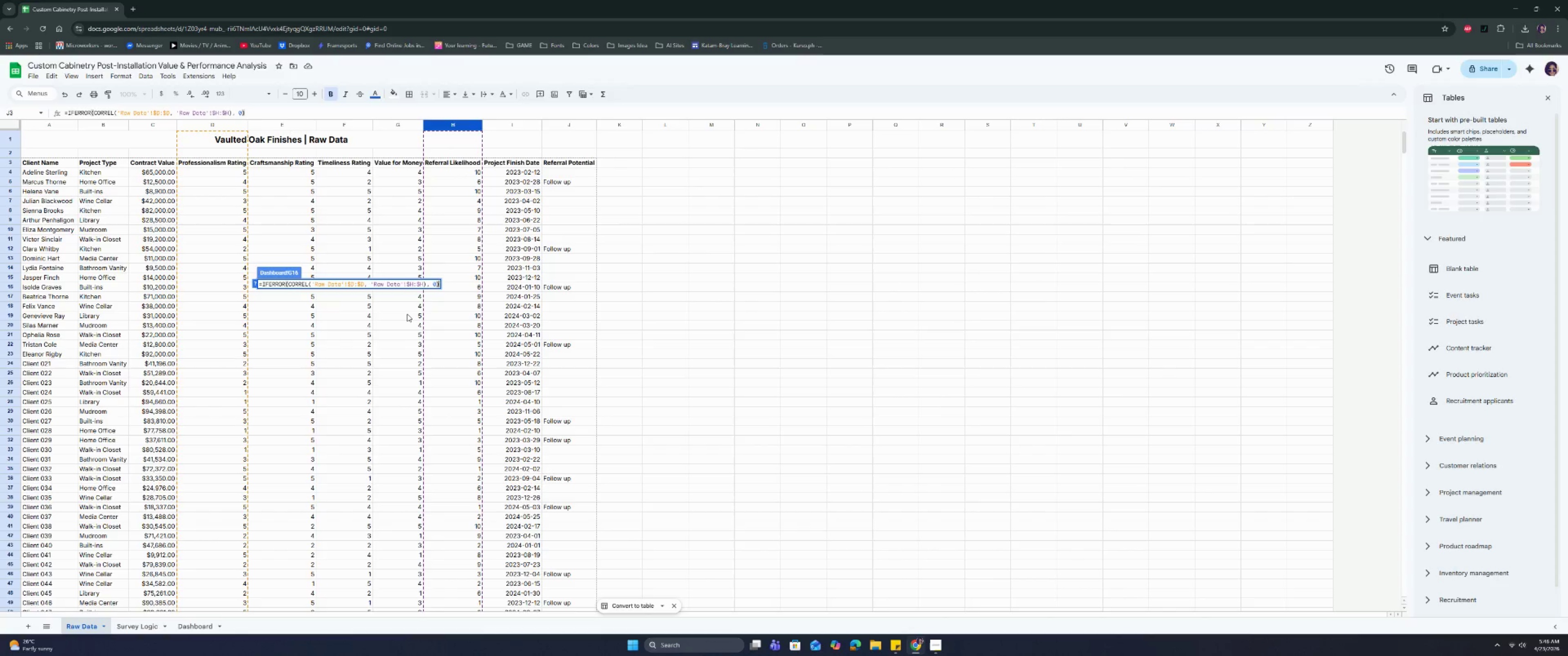 
key(Enter)
 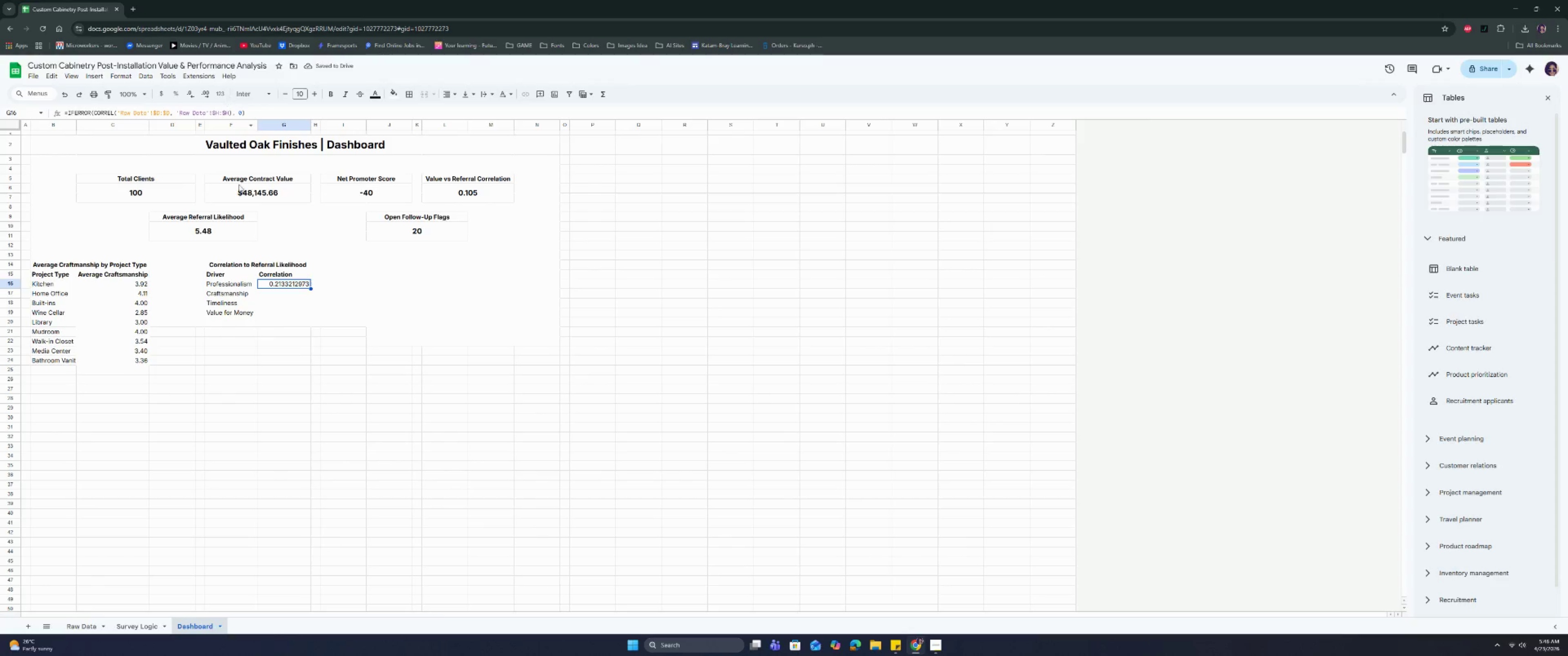 
left_click([275, 297])
 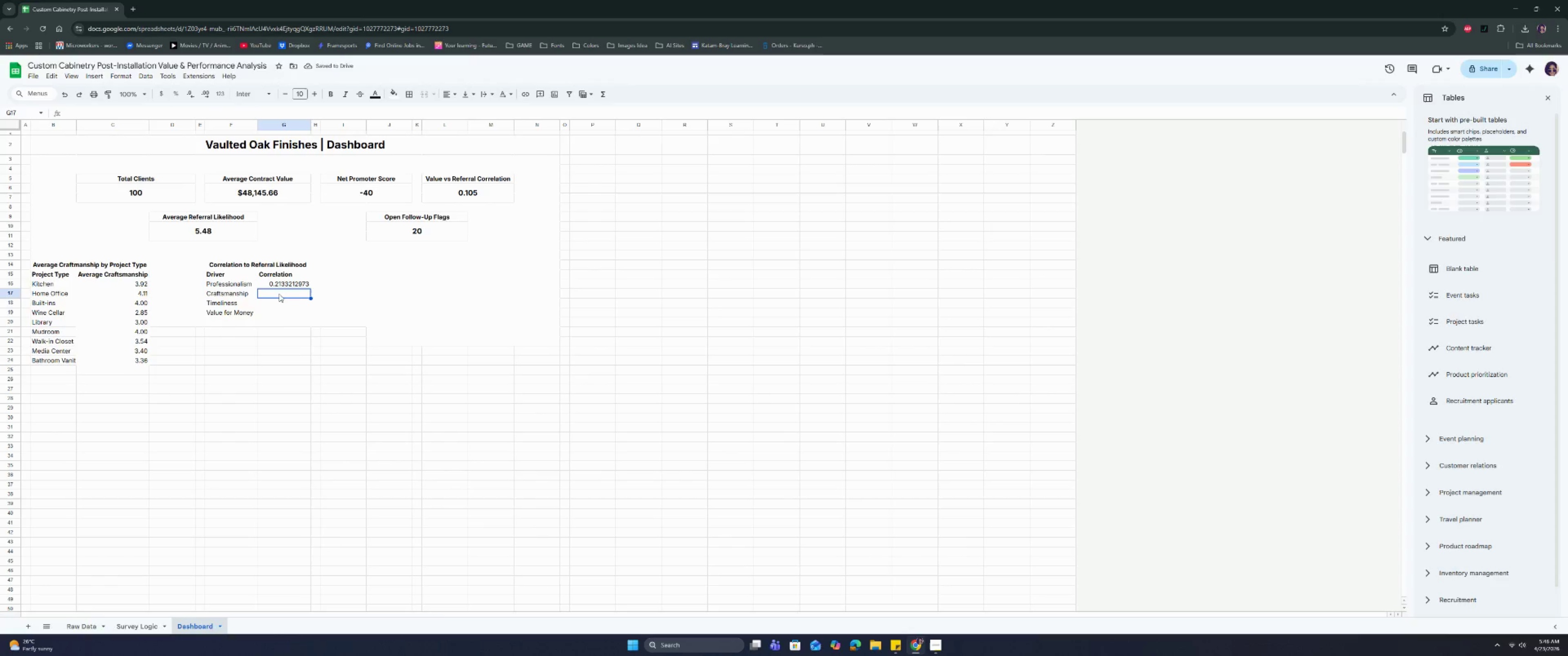 
double_click([279, 294])
 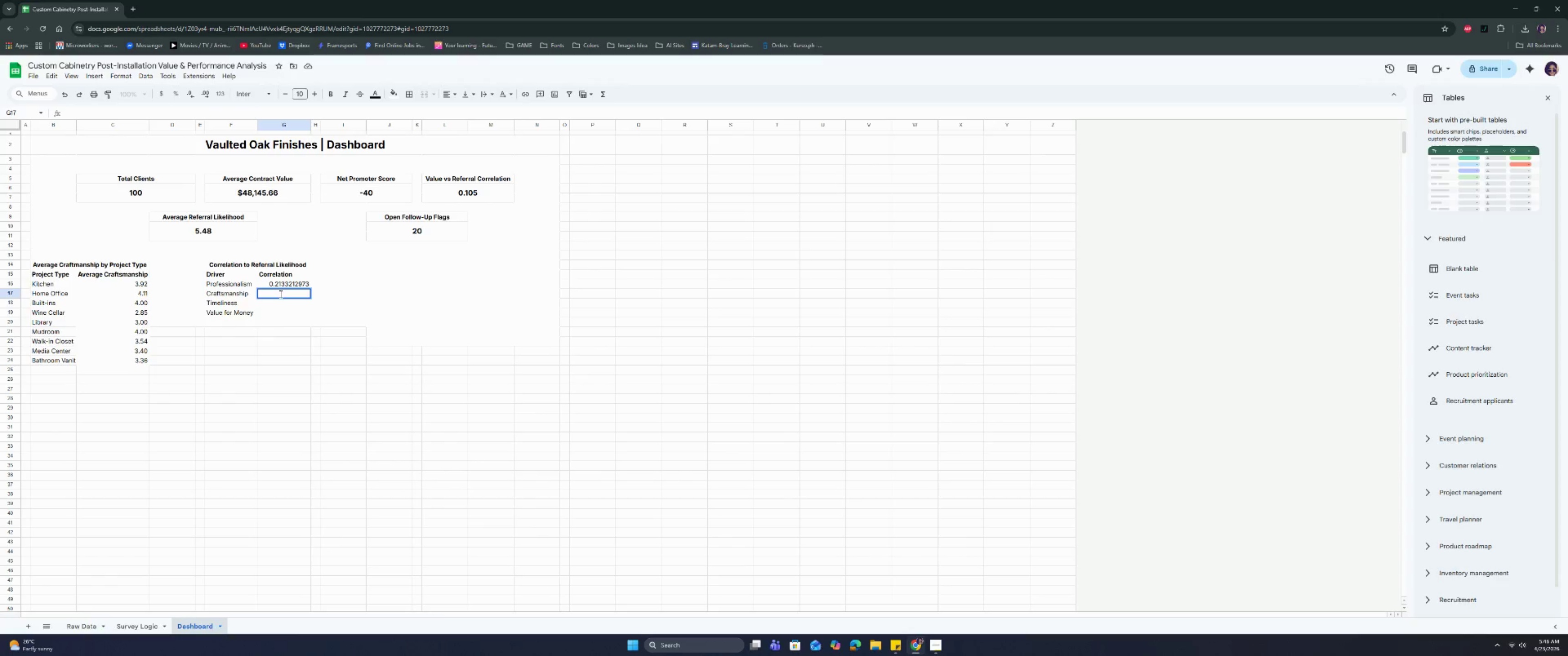 
type(=iferr)
 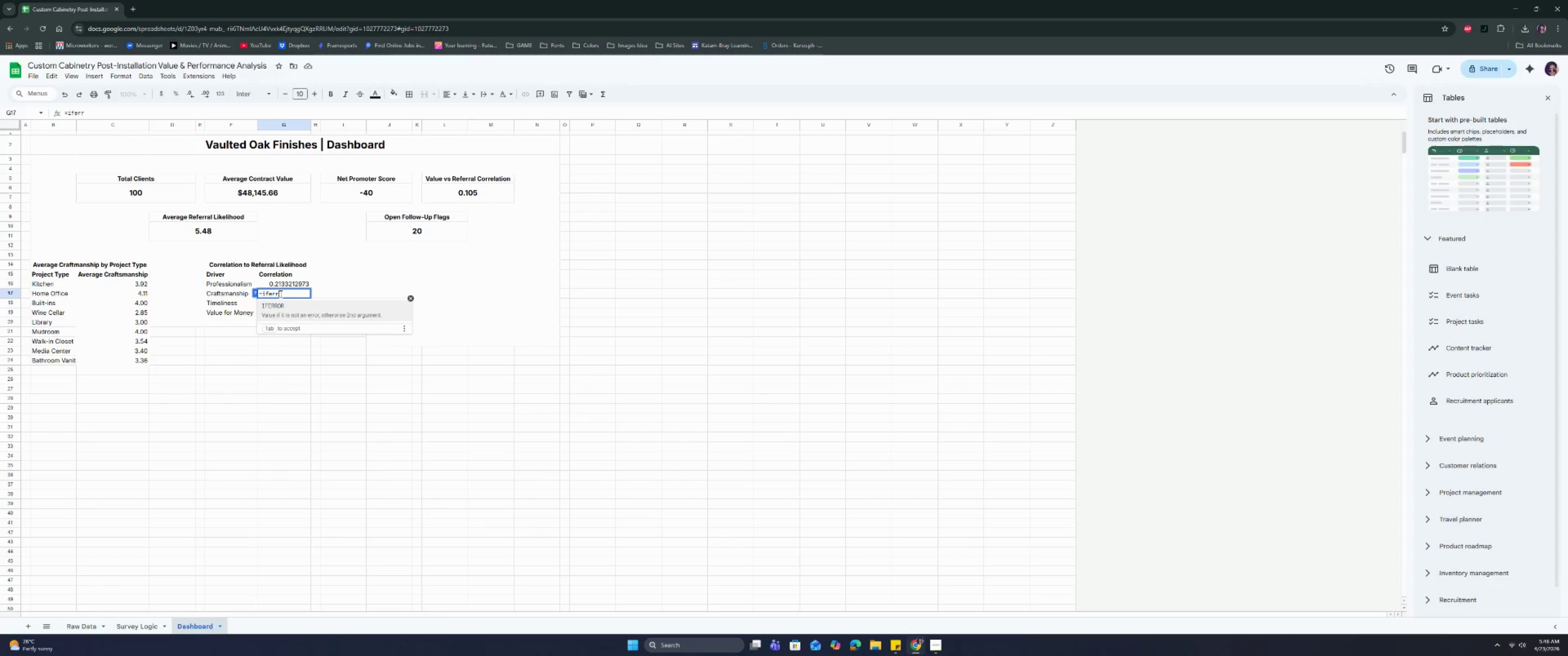 
key(Enter)
 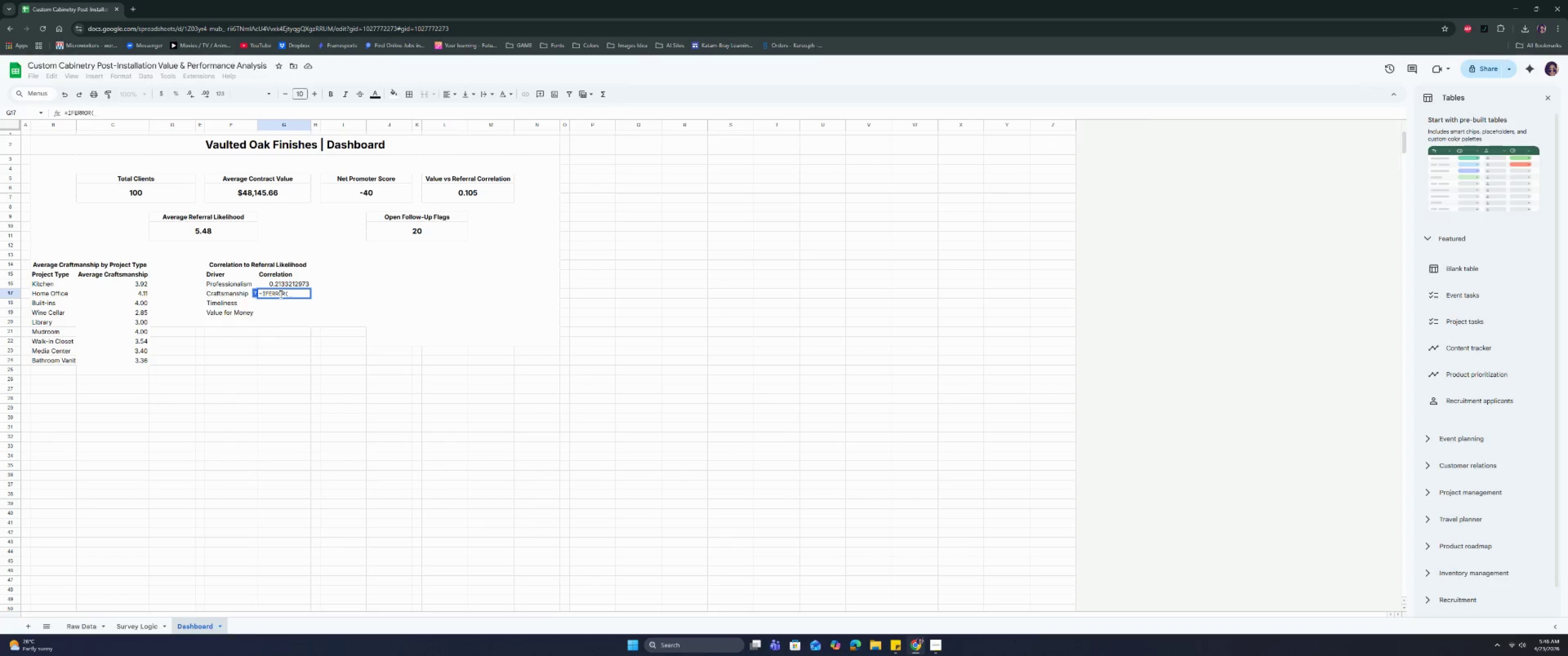 
type(corr)
 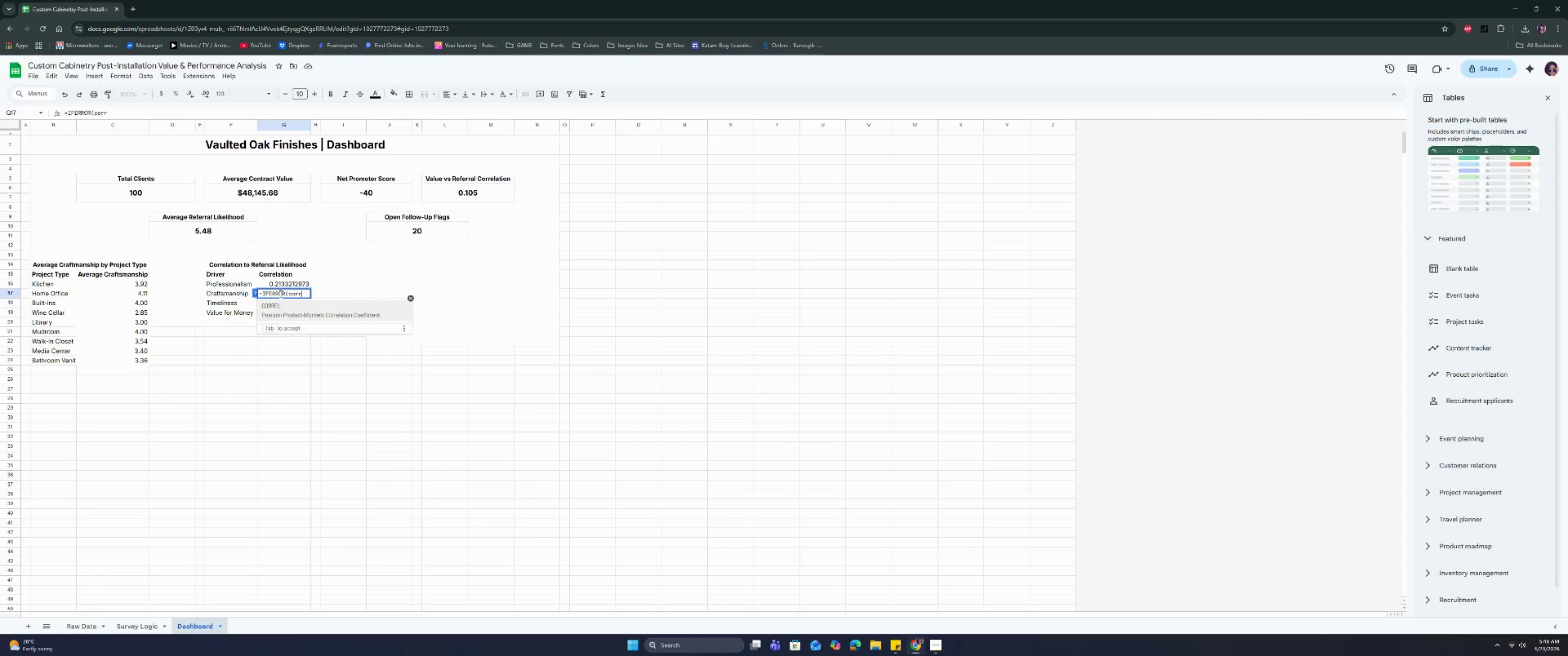 
key(Enter)
 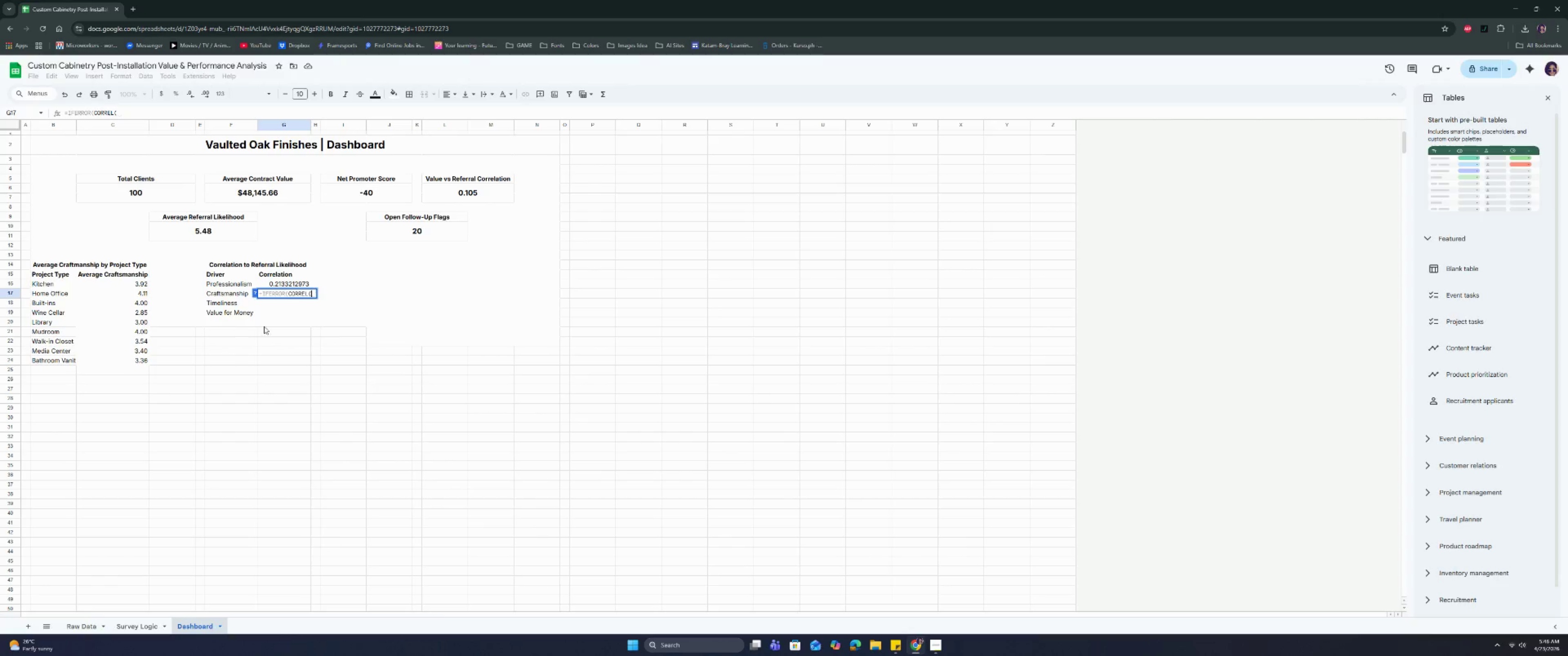 
left_click([81, 626])
 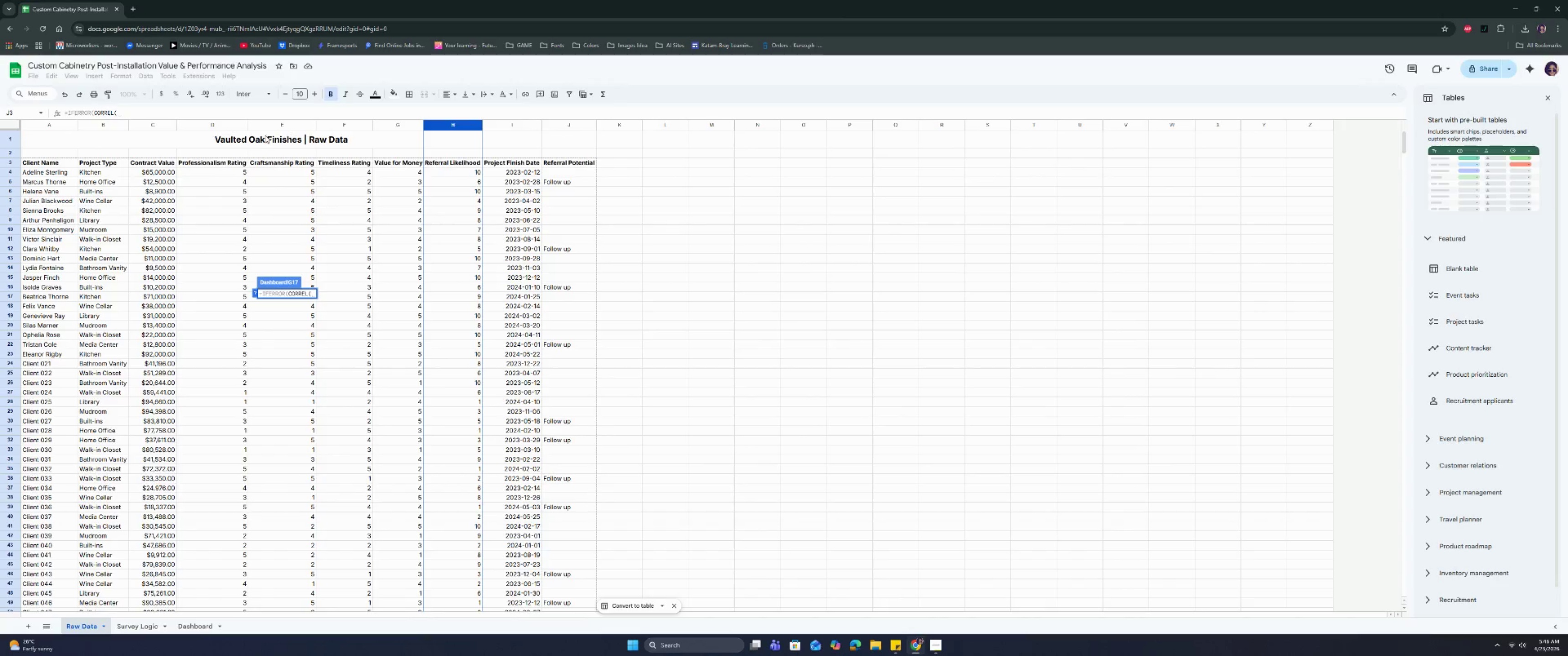 
left_click([271, 125])
 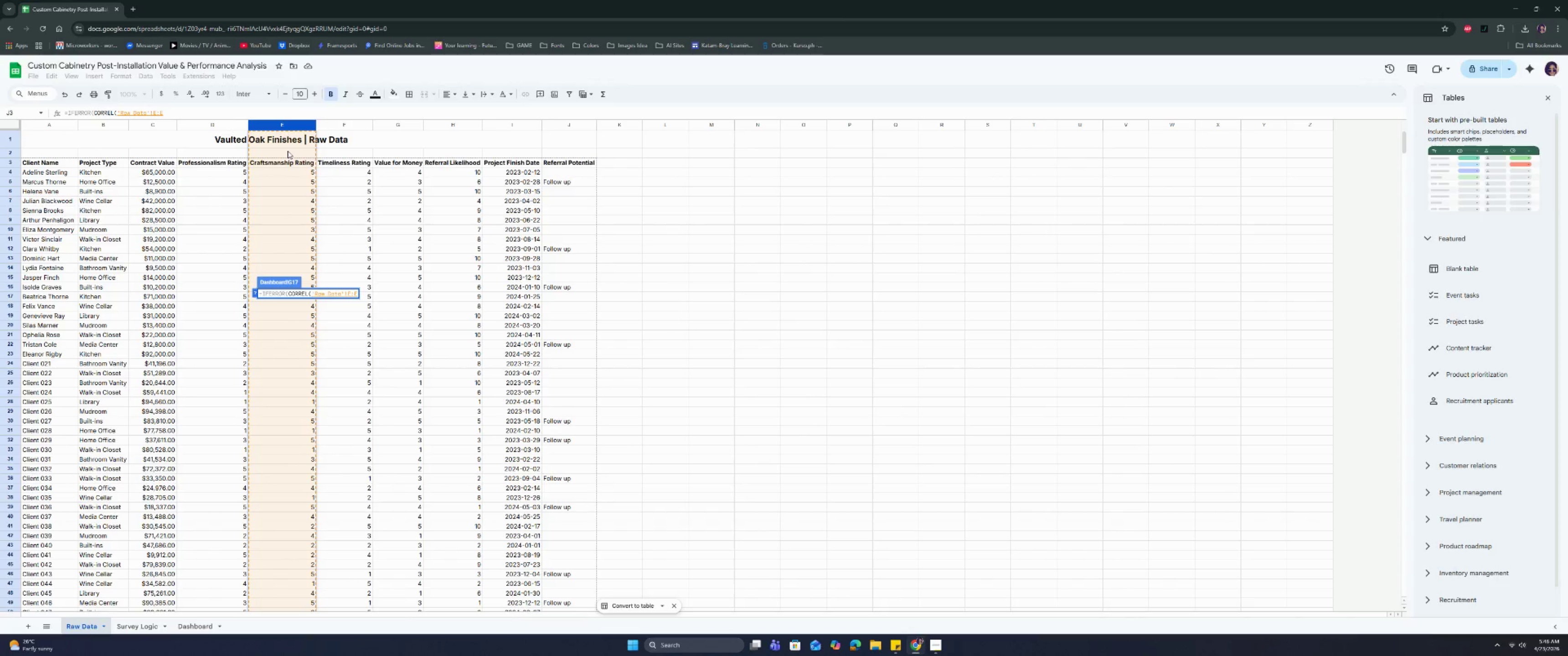 
key(Shift+ShiftRight)
 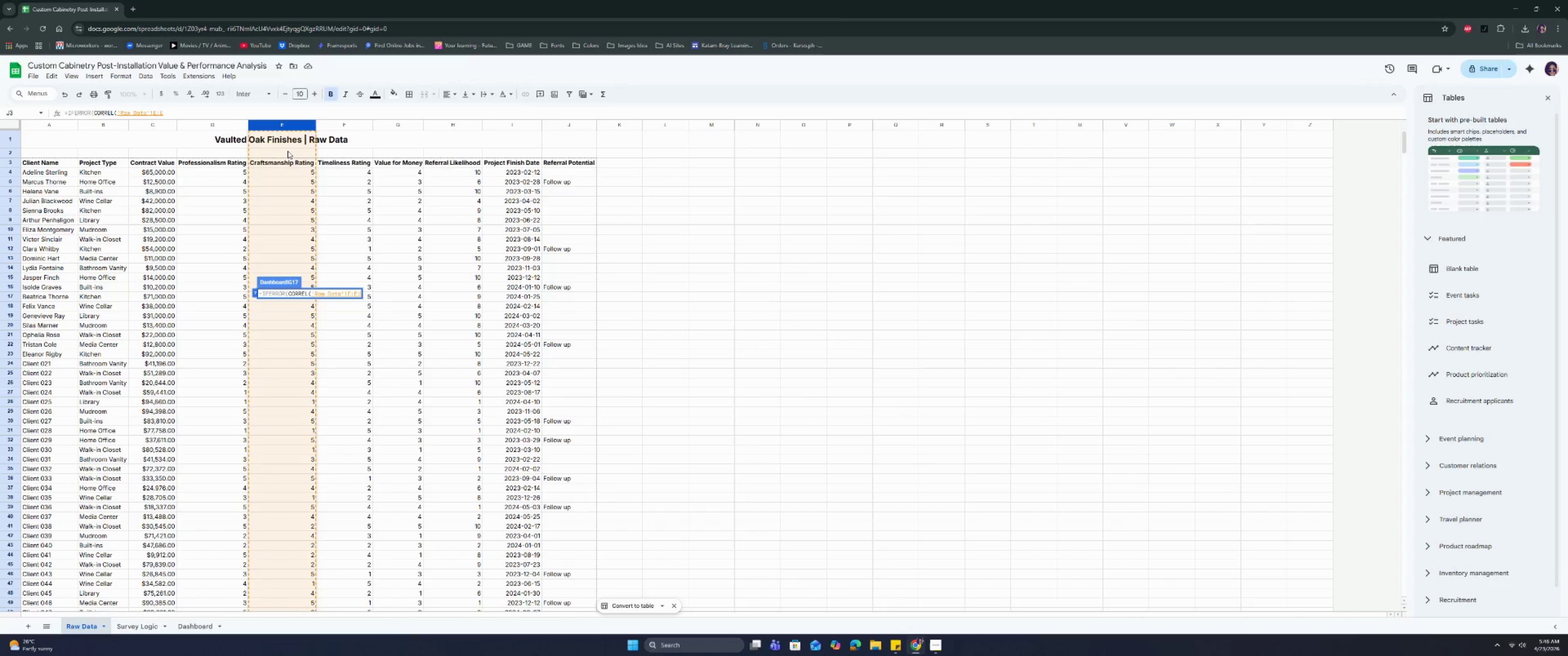 
key(Shift+Semicolon)
 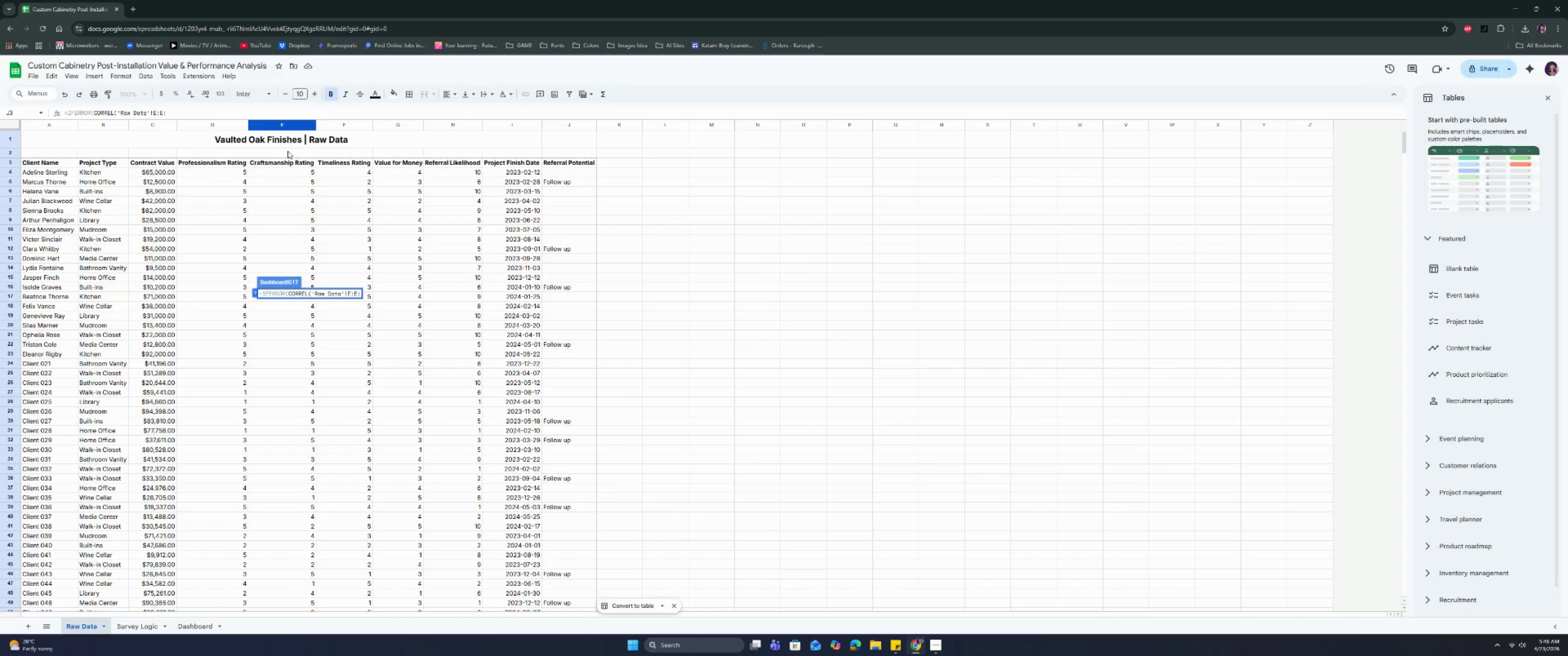 
key(Backspace)
 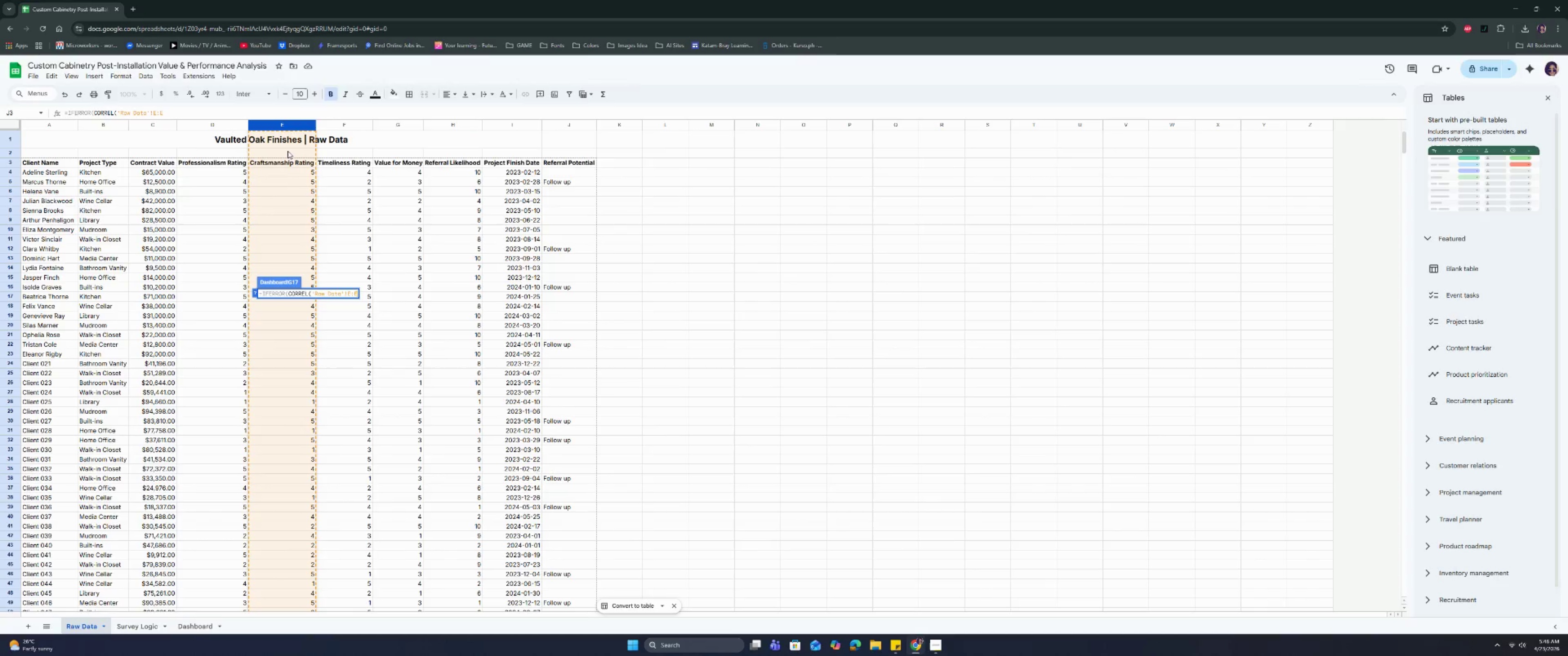 
key(Comma)
 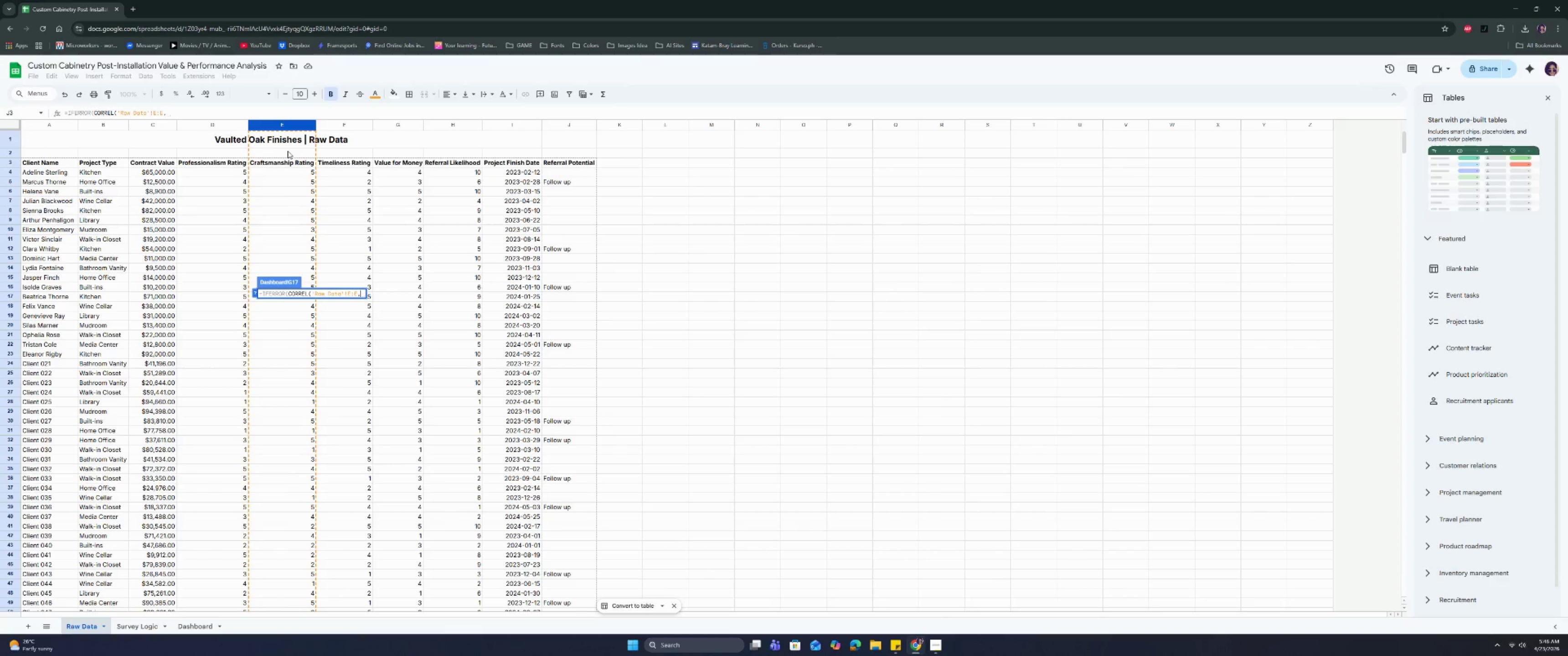 
key(Space)
 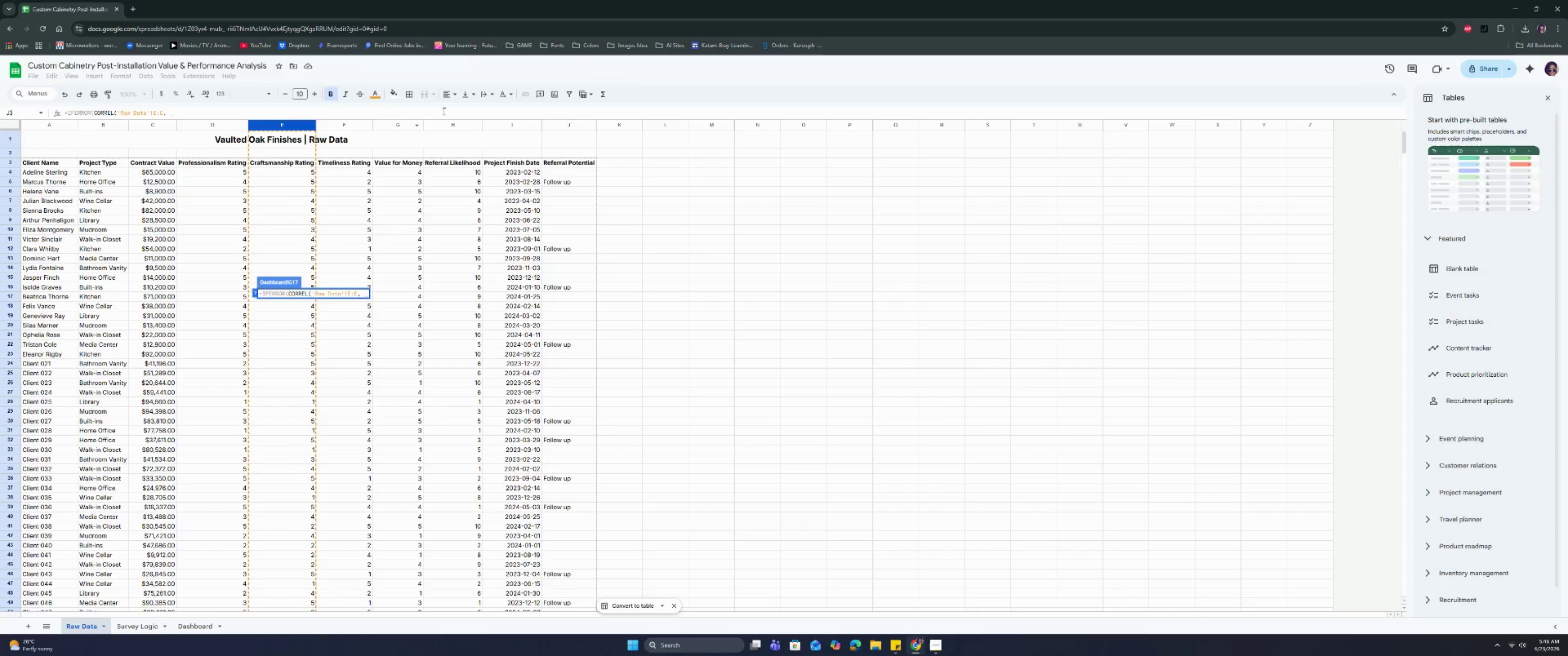 
left_click([445, 128])
 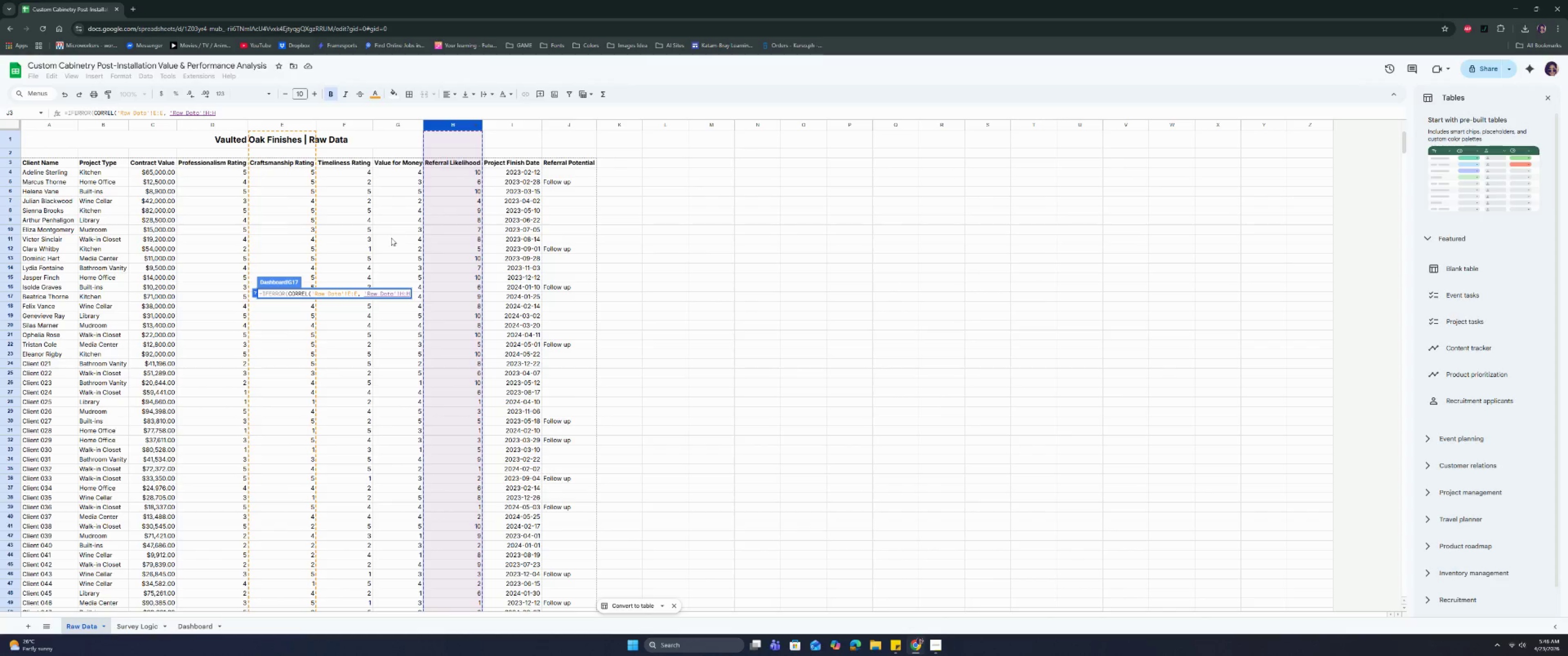 
key(Comma)
 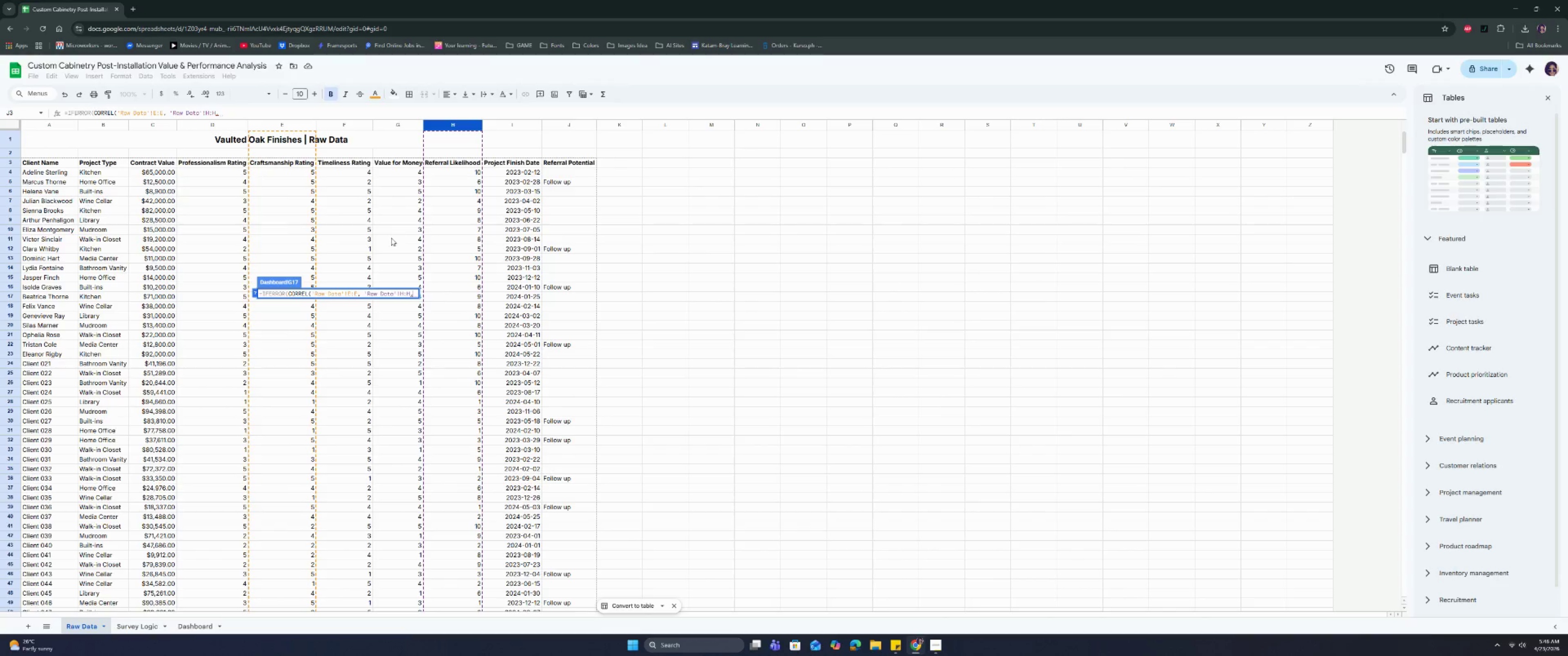 
key(Backspace)
 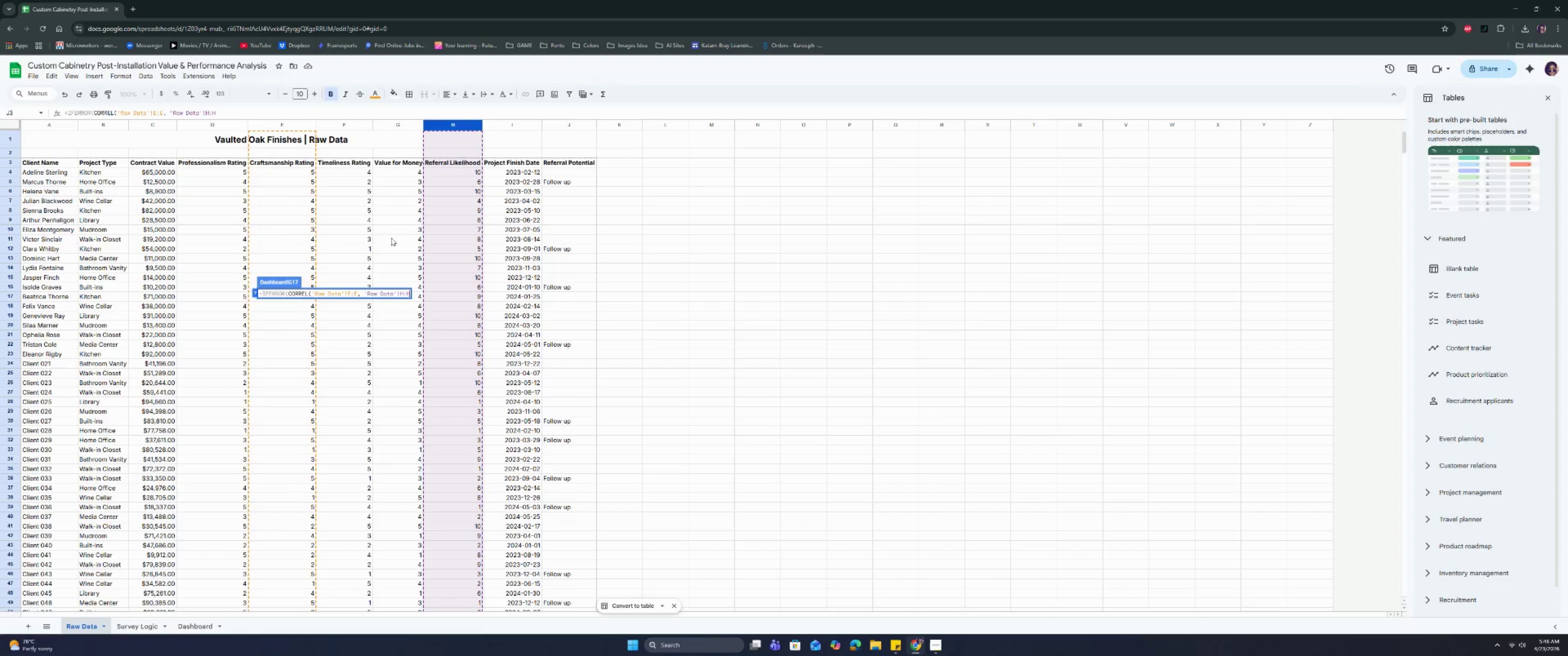 
key(Shift+0)
 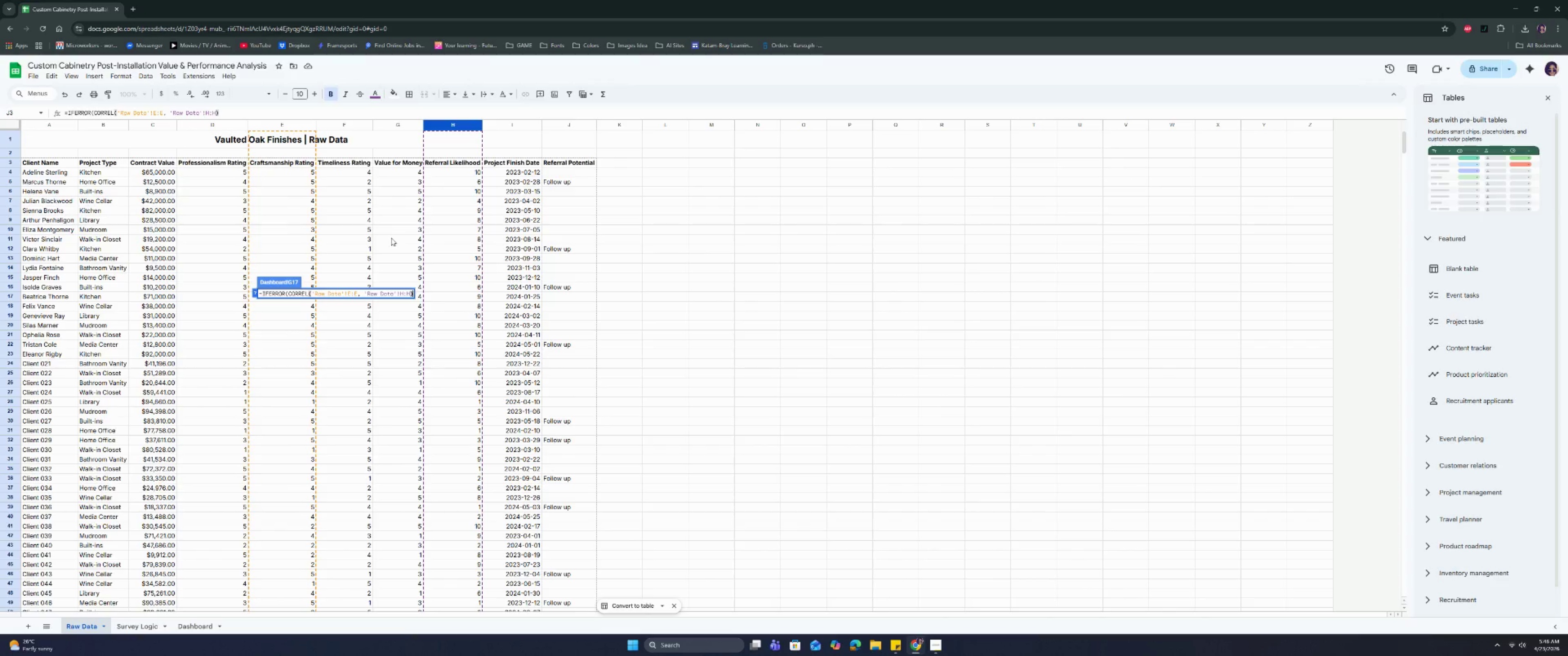 
key(Comma)
 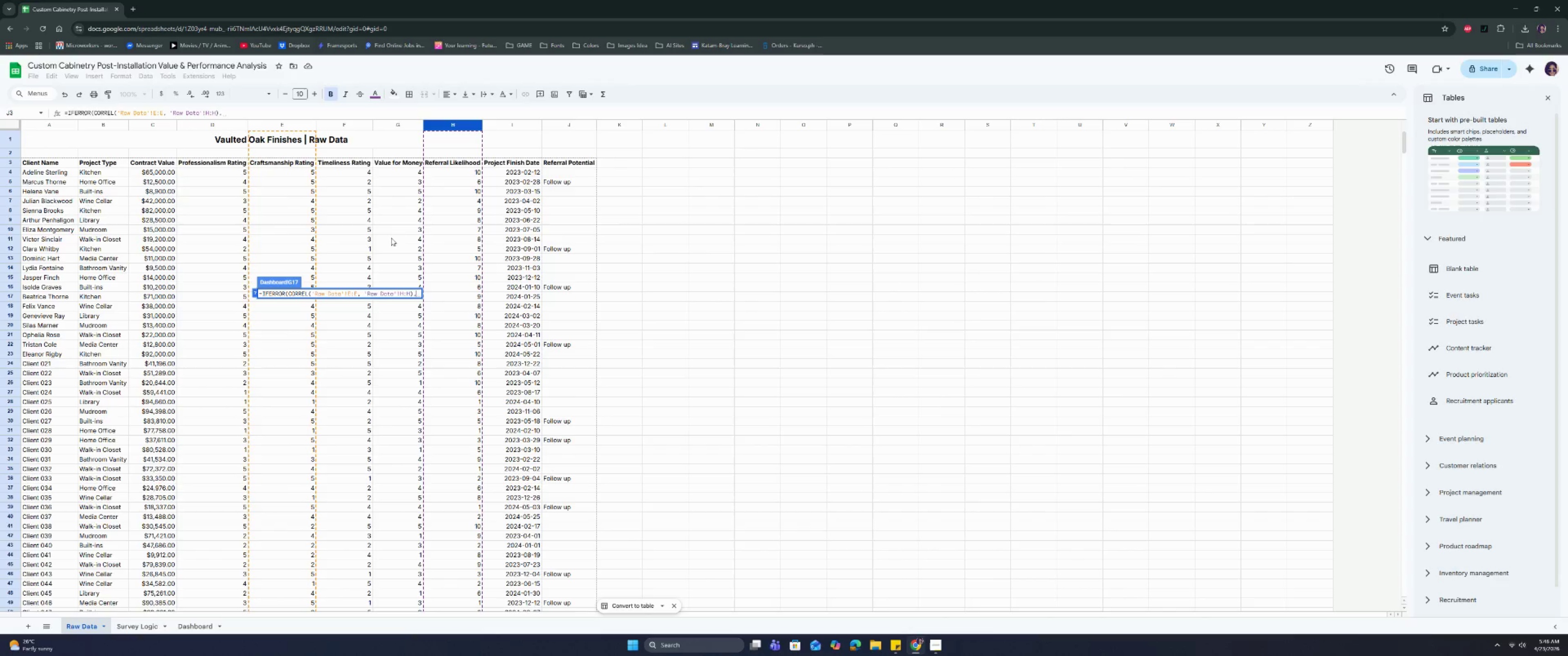 
key(Space)
 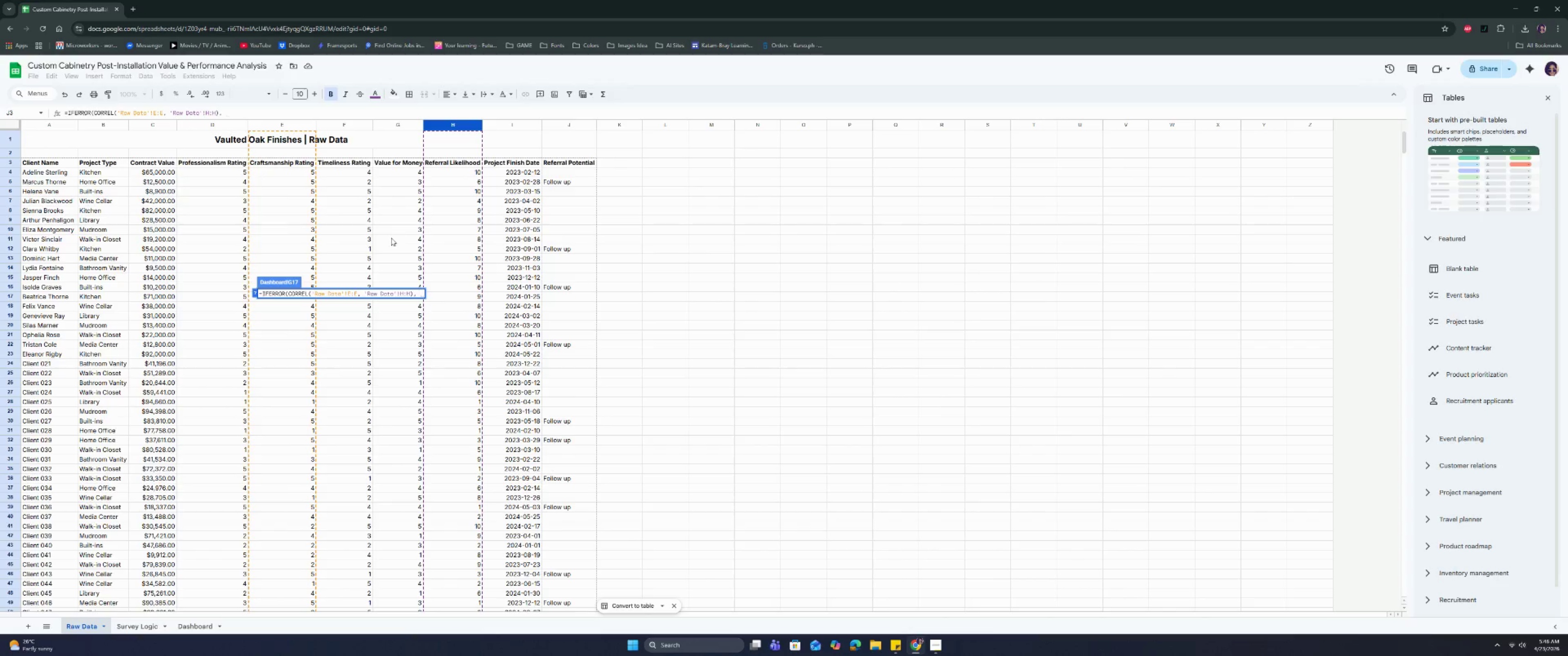 
key(0)
 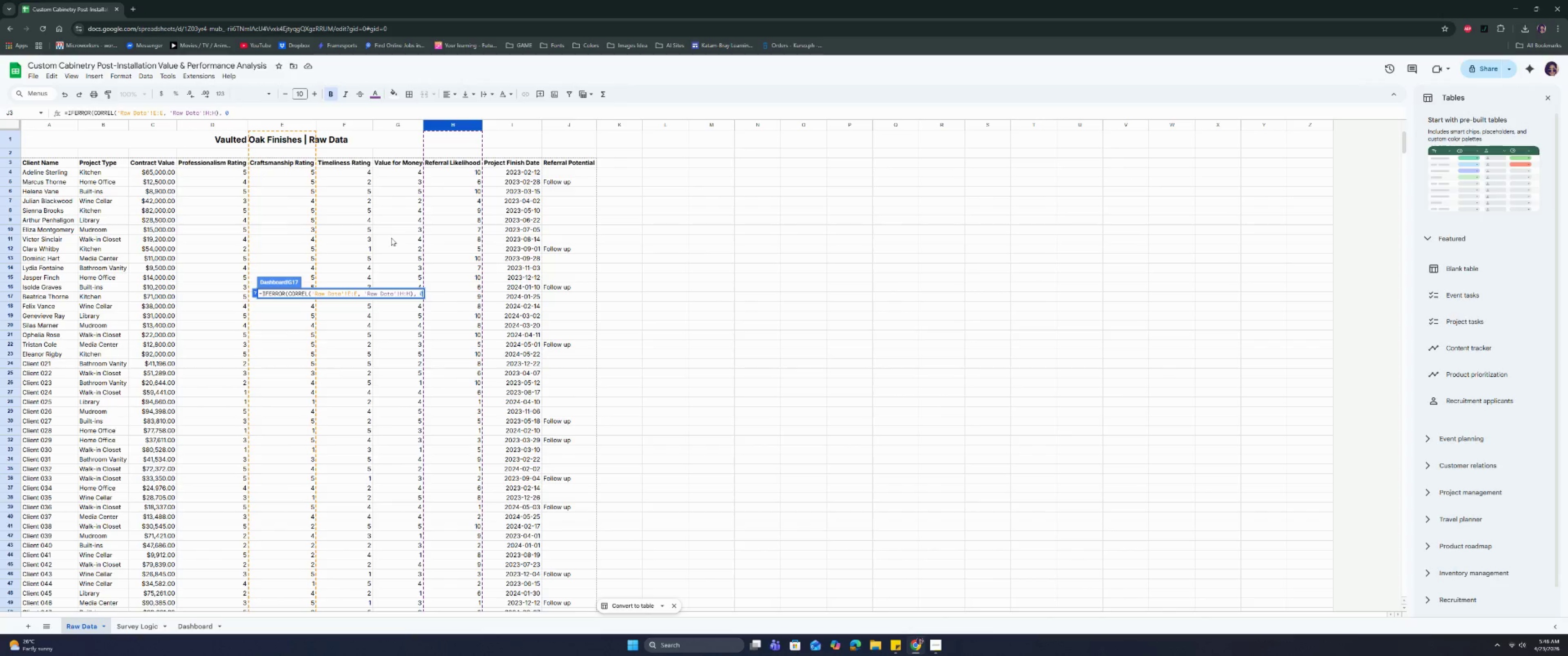 
key(Shift+ShiftRight)
 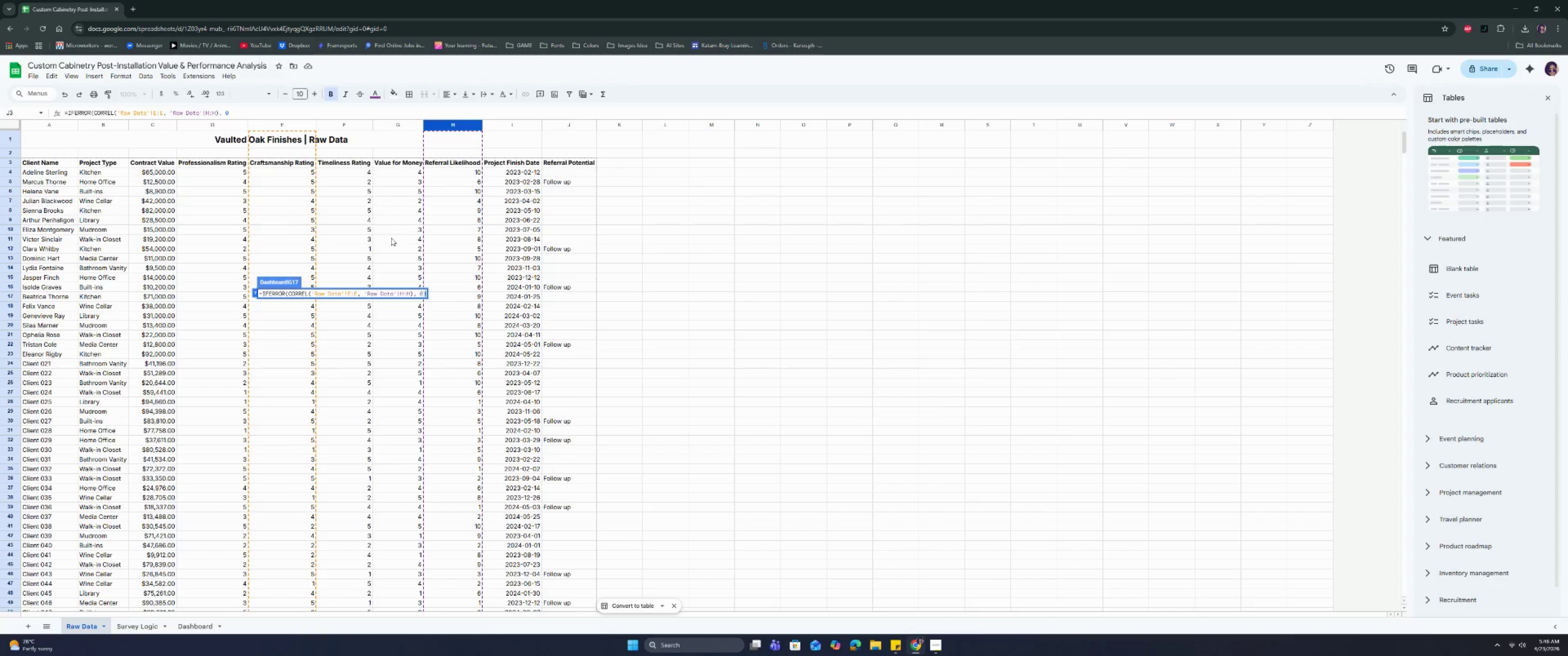 
key(Shift+0)
 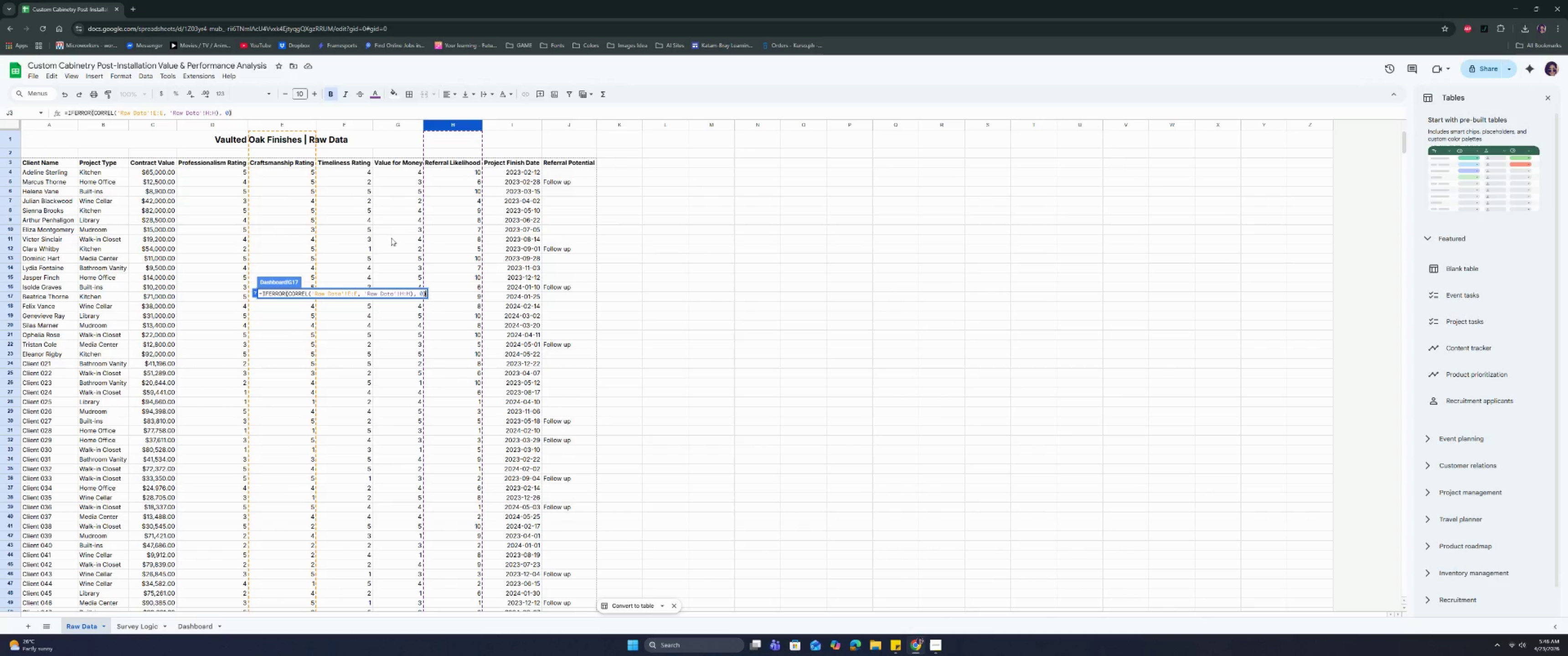 
key(Enter)
 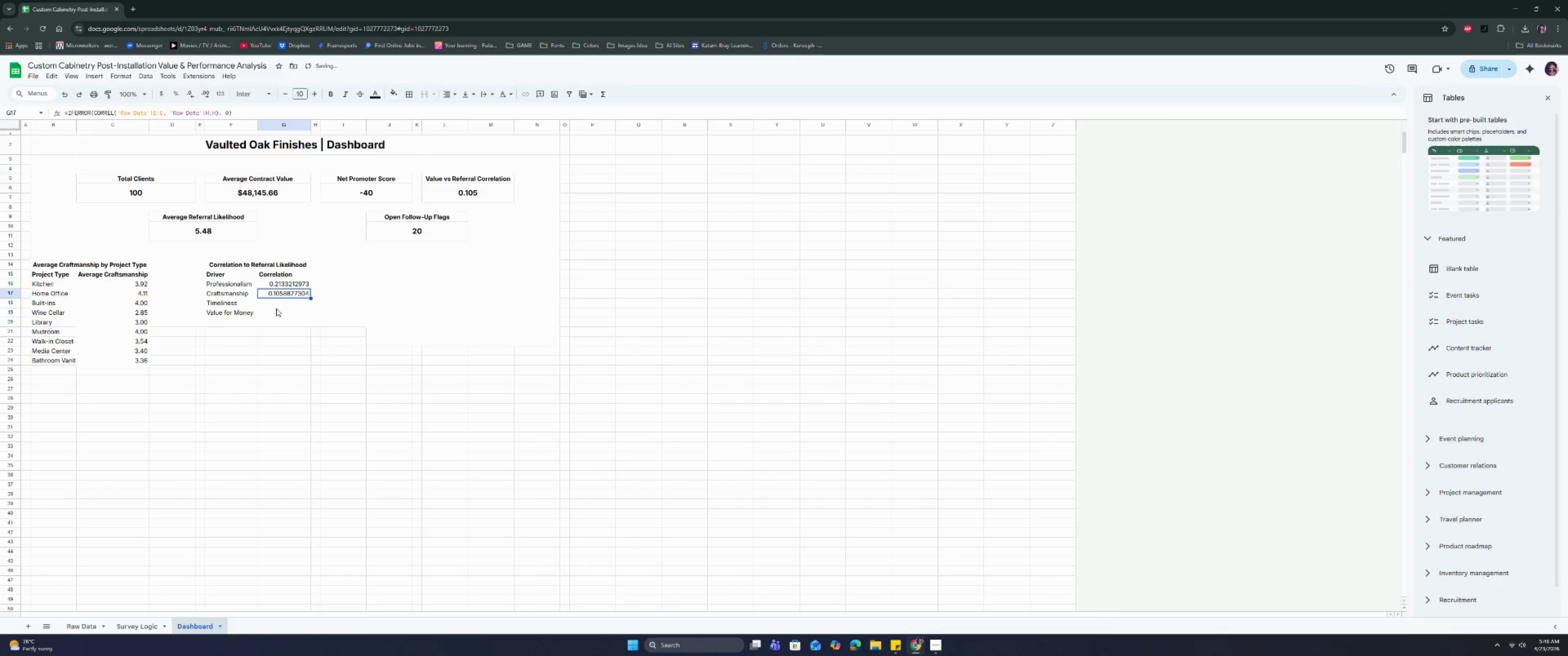 
left_click([277, 304])
 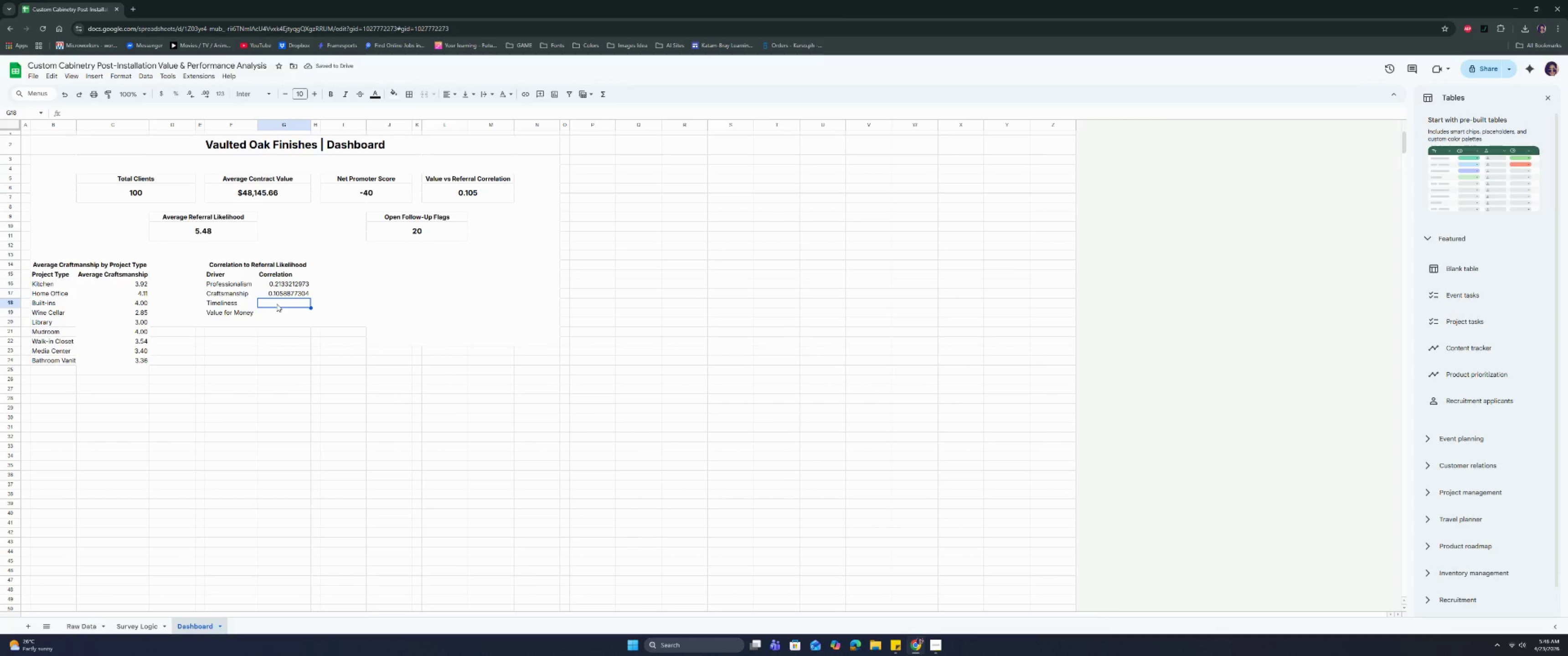 
type(=ifer)
 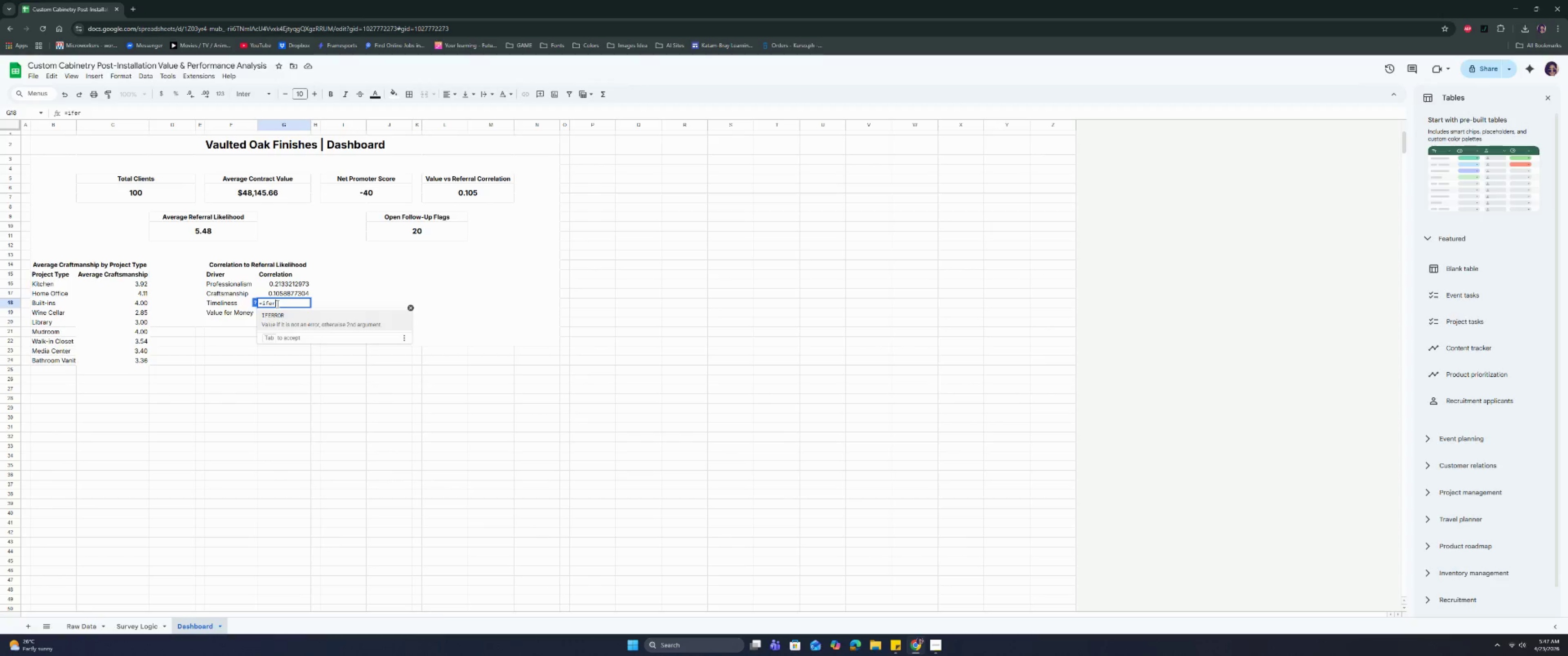 
key(Enter)
 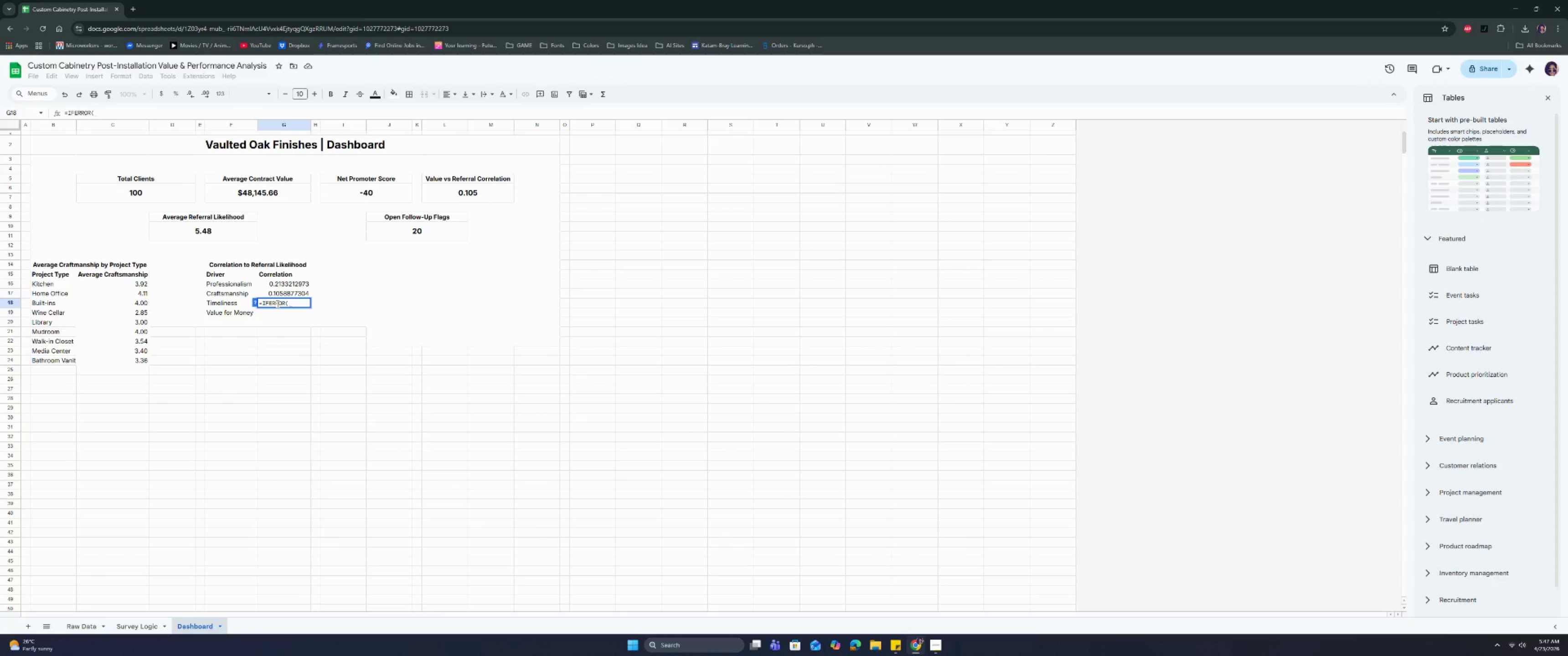 
type(corr)
 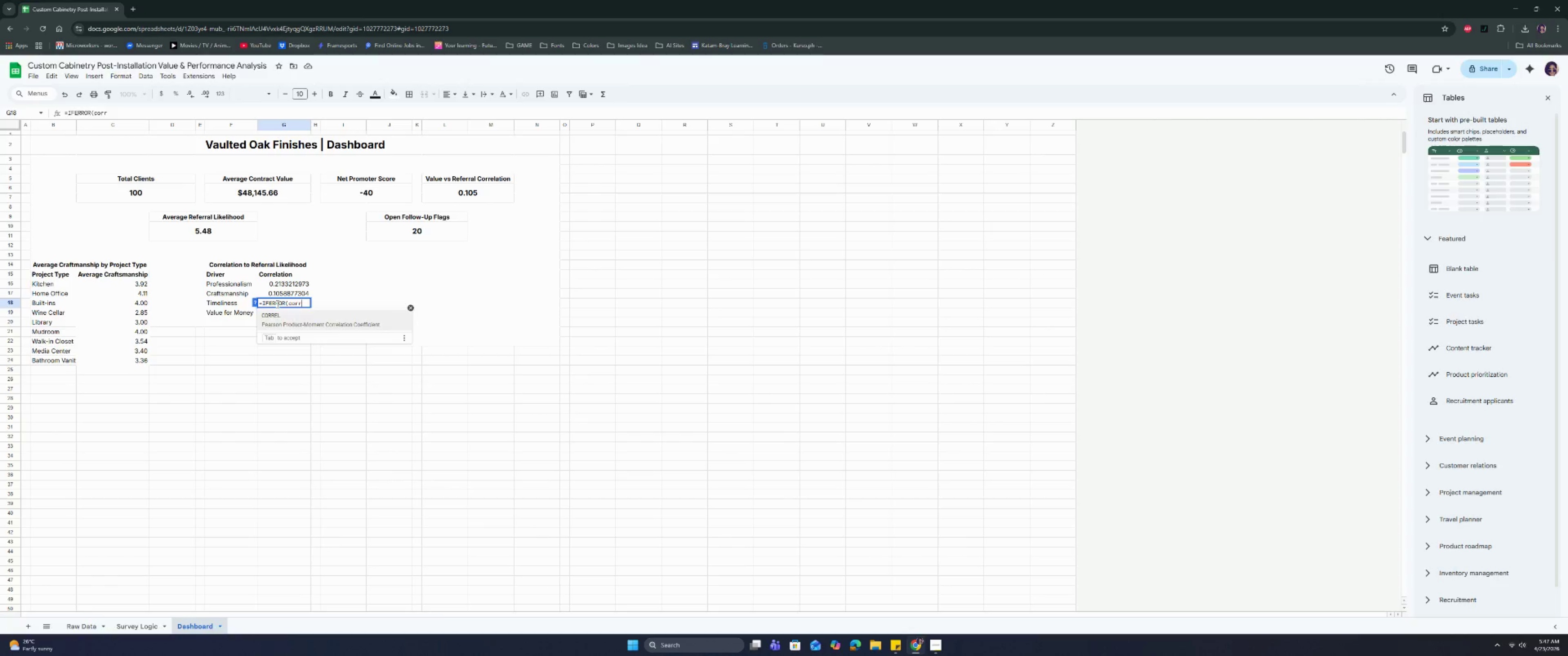 
key(Enter)
 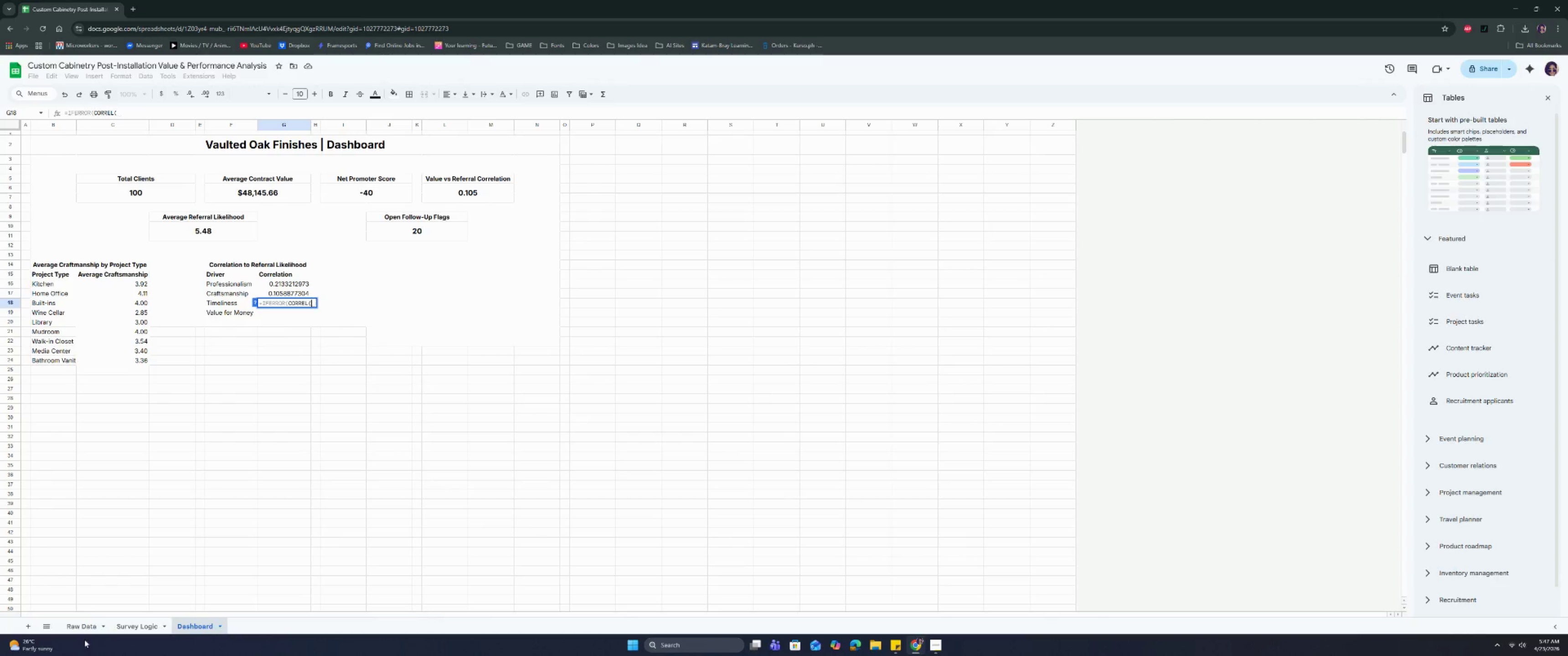 
left_click([83, 632])
 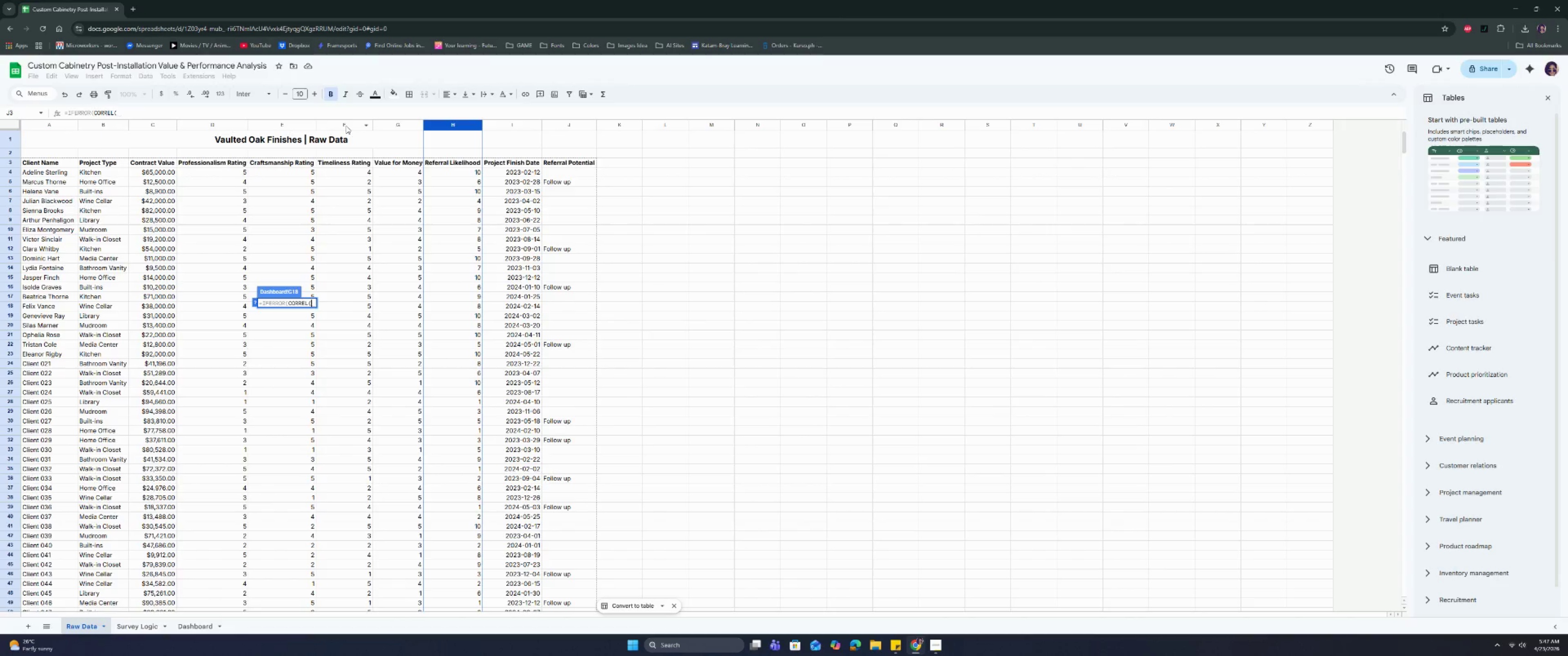 
left_click([346, 126])
 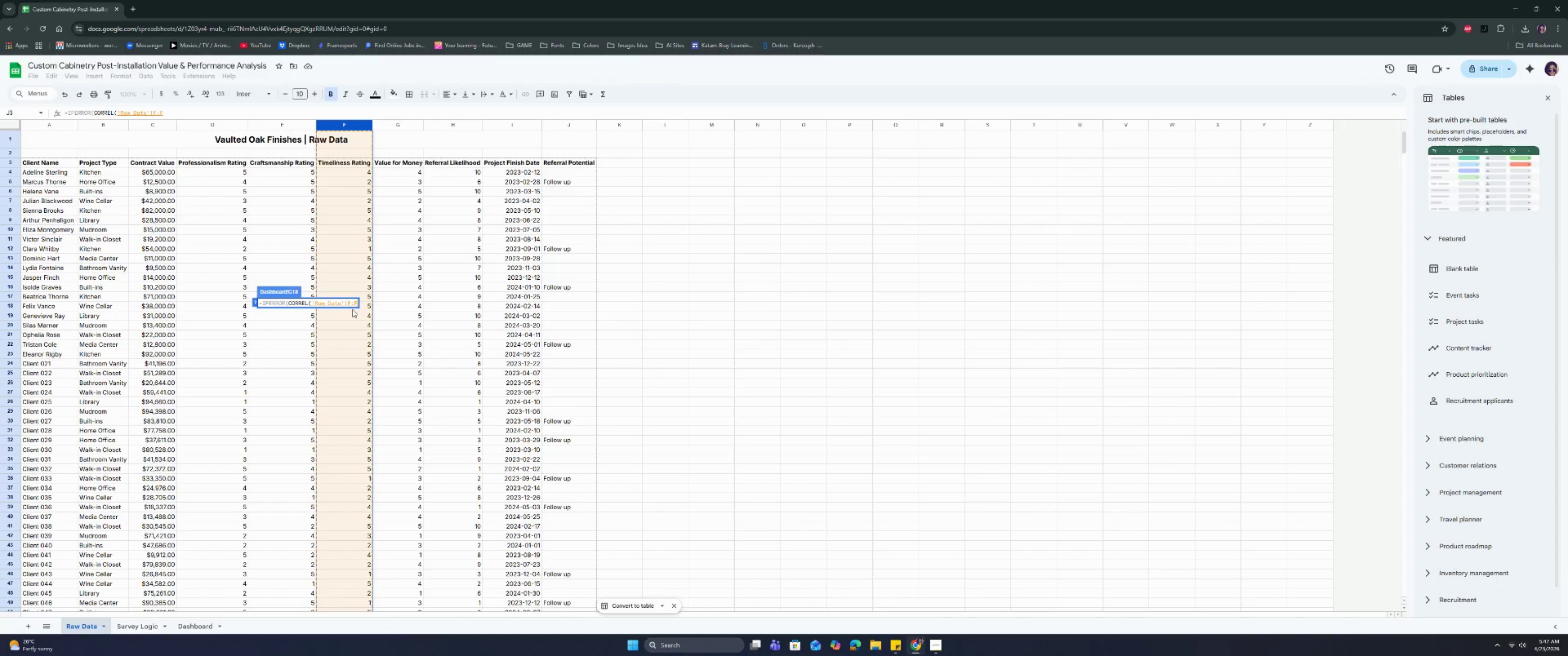 
key(Comma)
 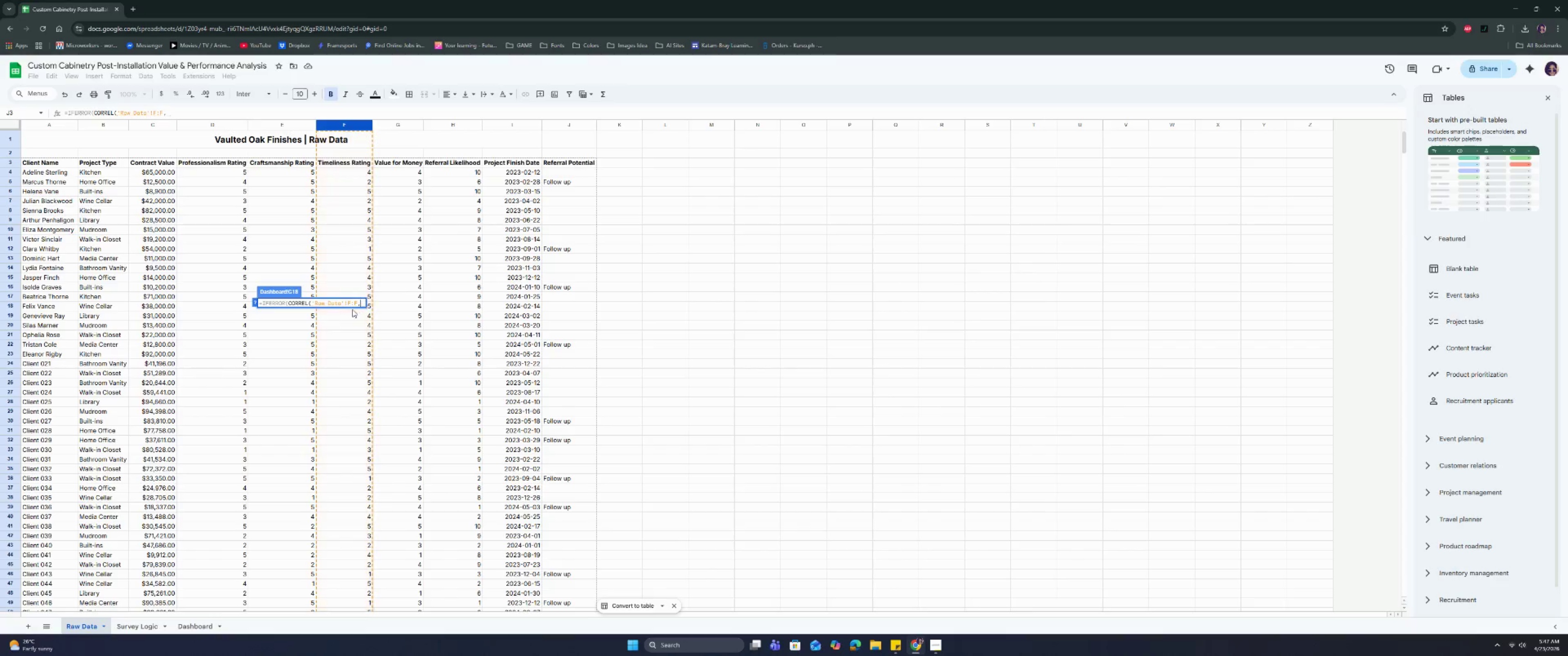 
key(Space)
 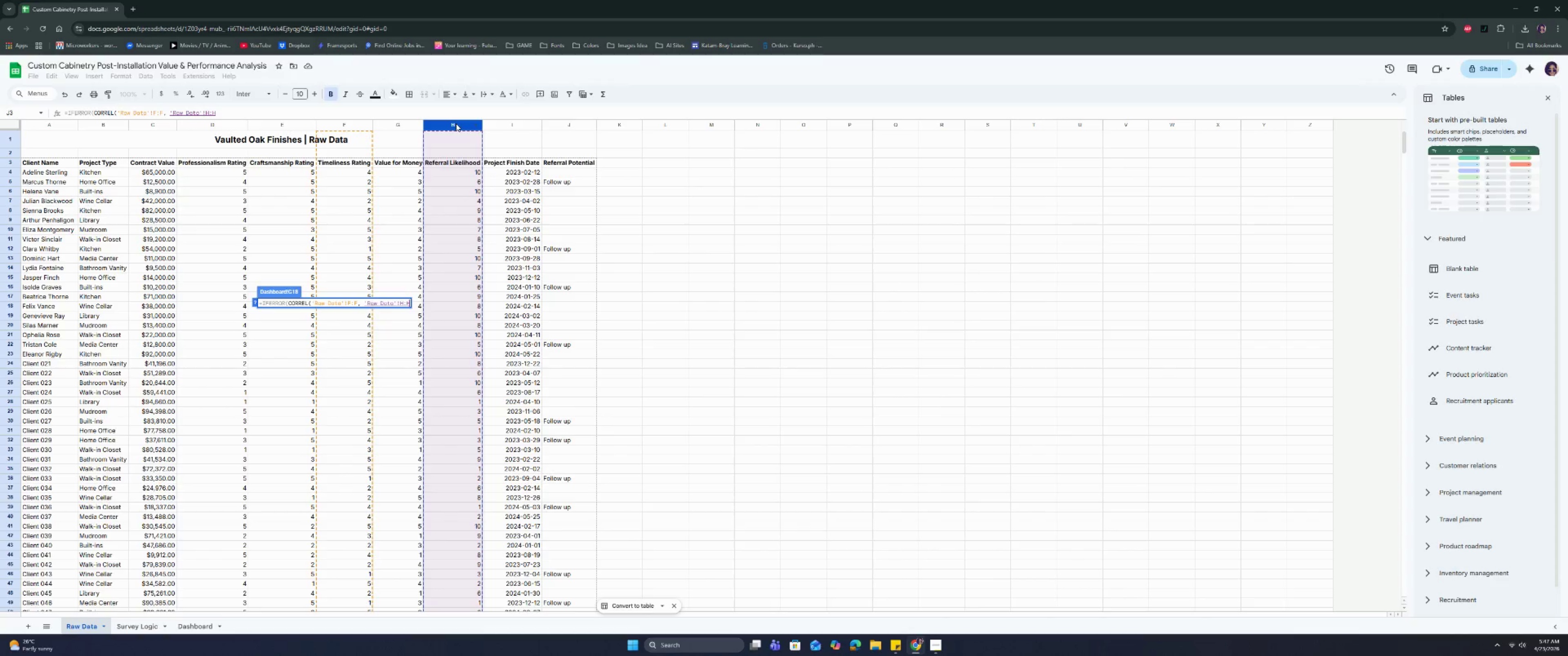 
type(), 0))
 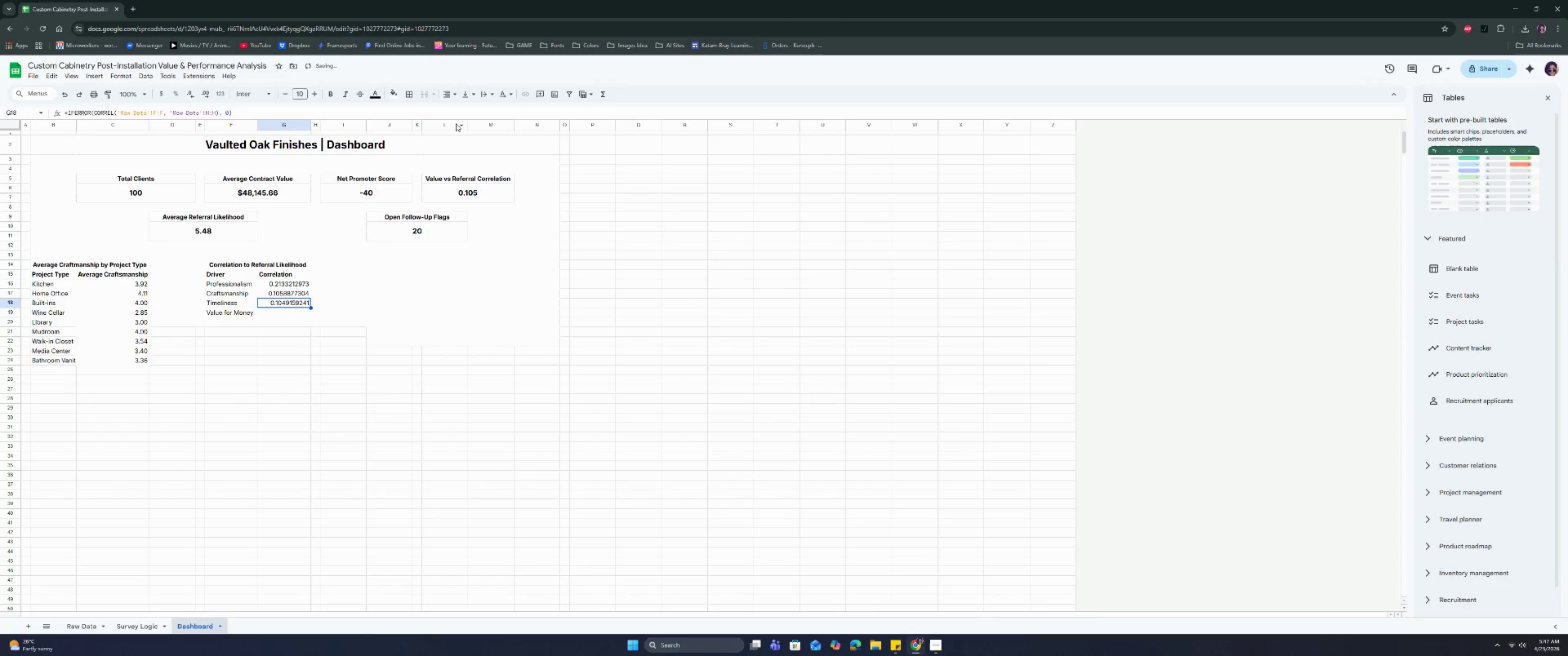 
 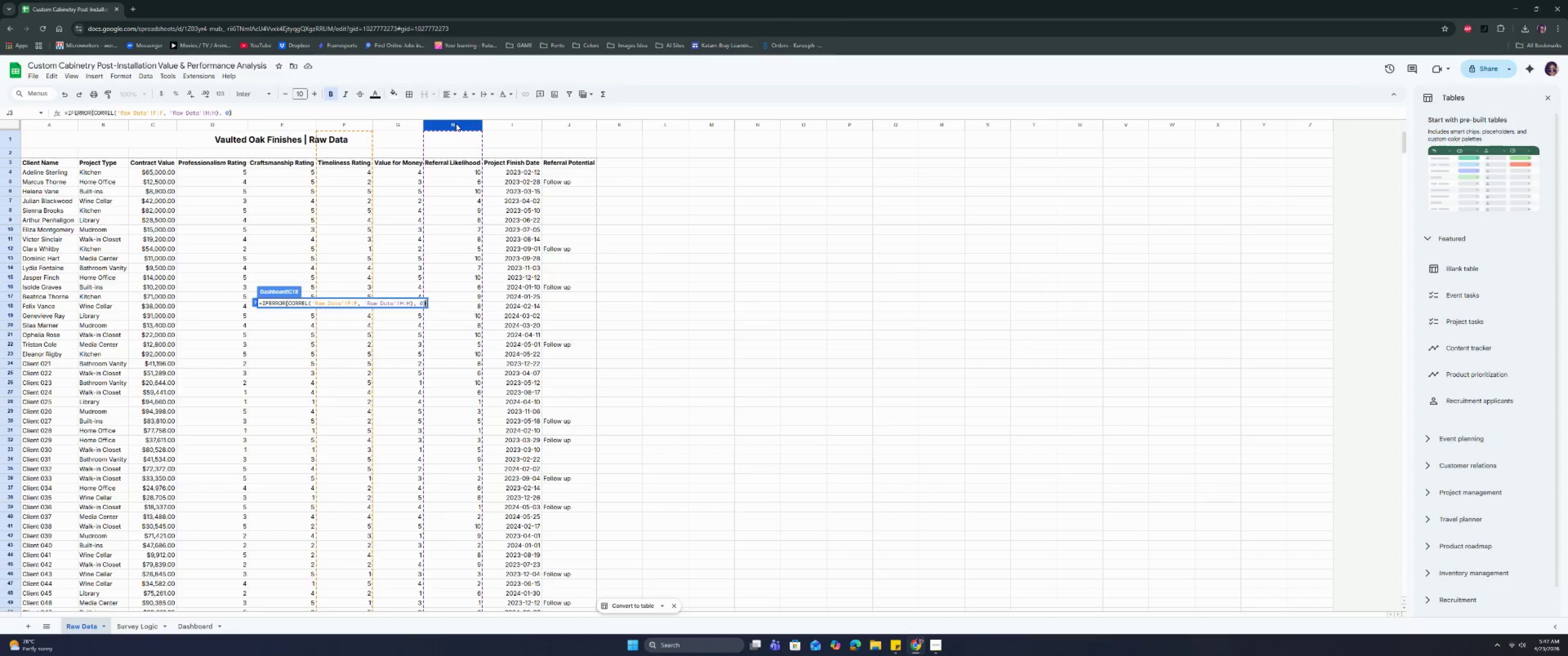 
key(Enter)
 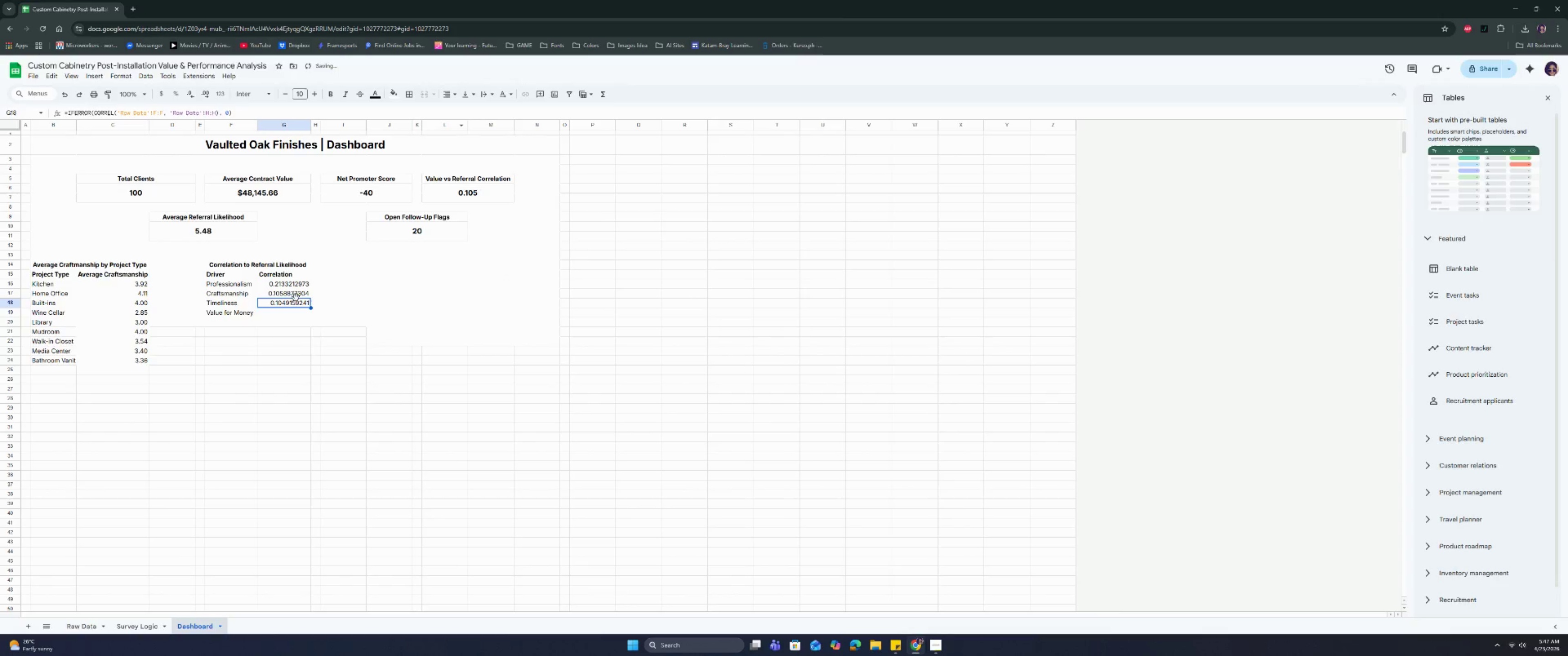 
left_click([289, 313])
 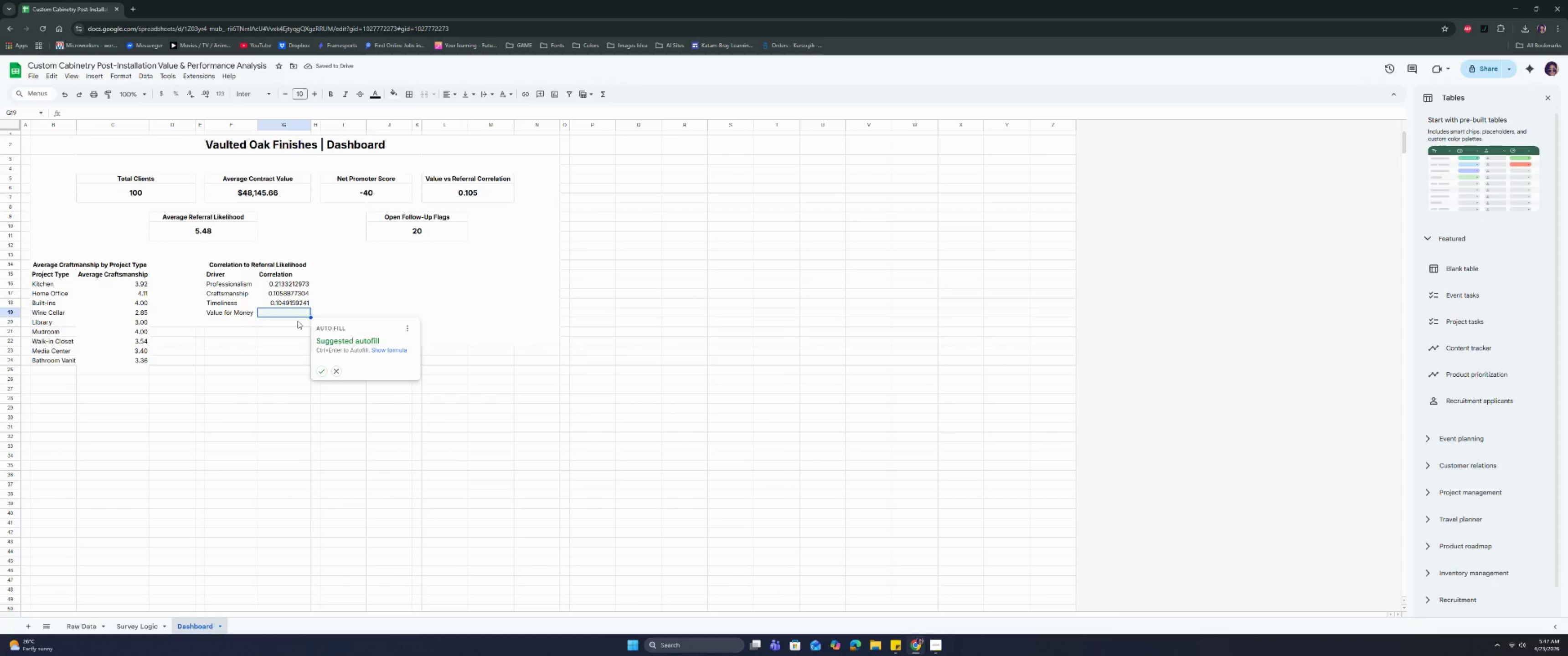 
left_click([340, 370])
 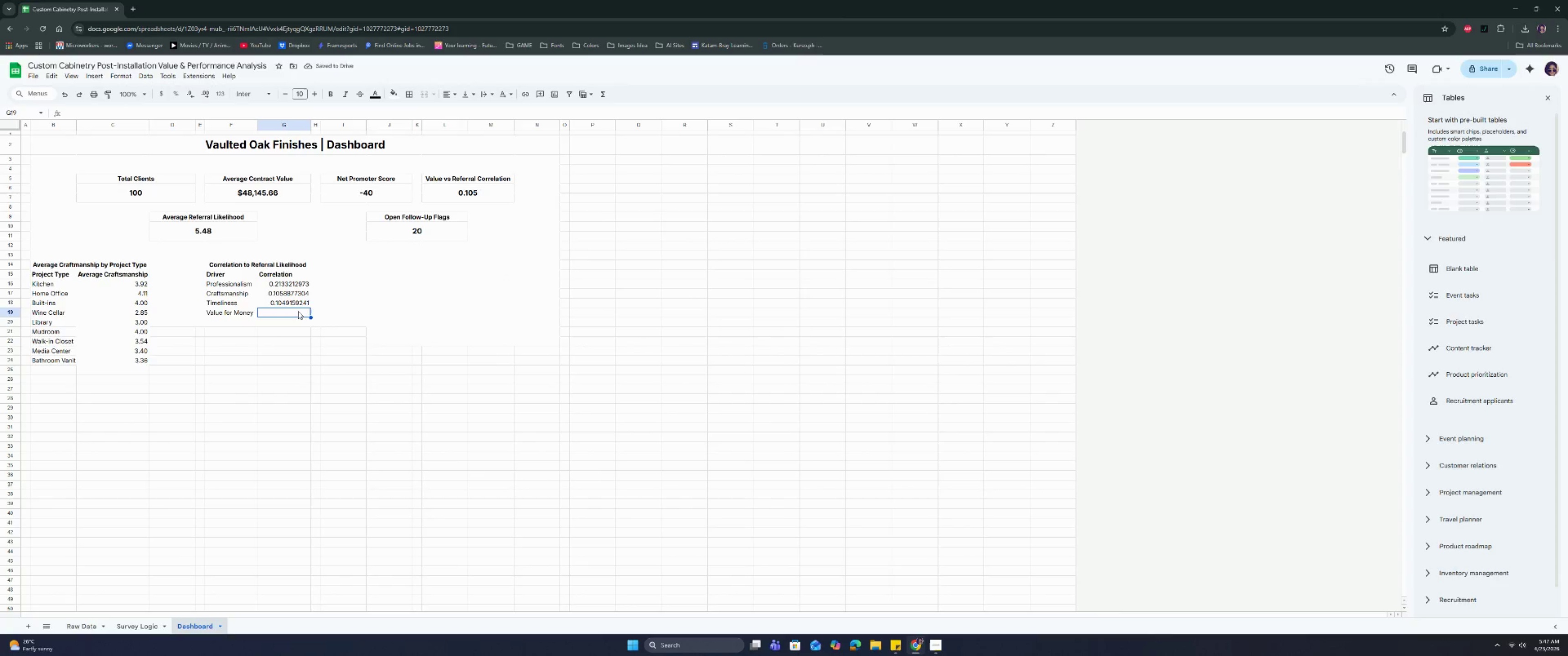 
left_click([298, 311])
 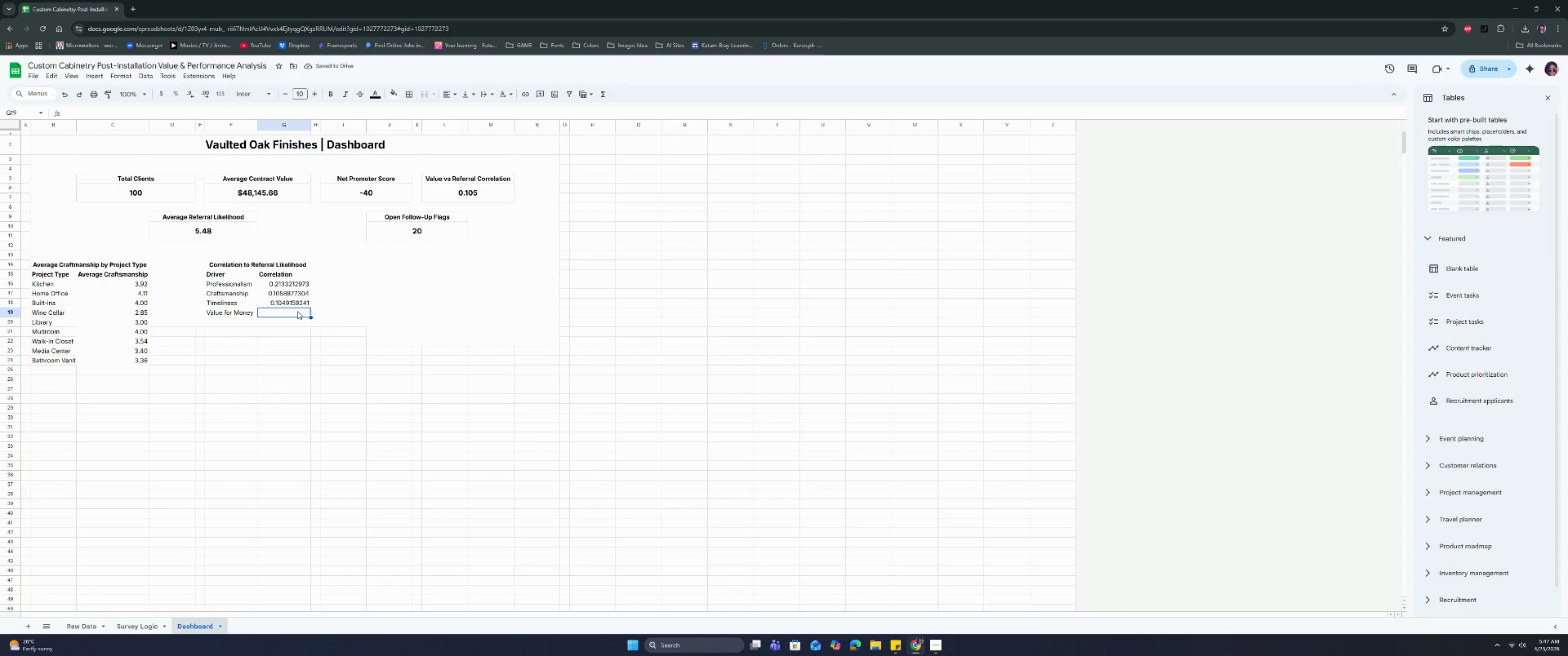 
type(=iferr)
 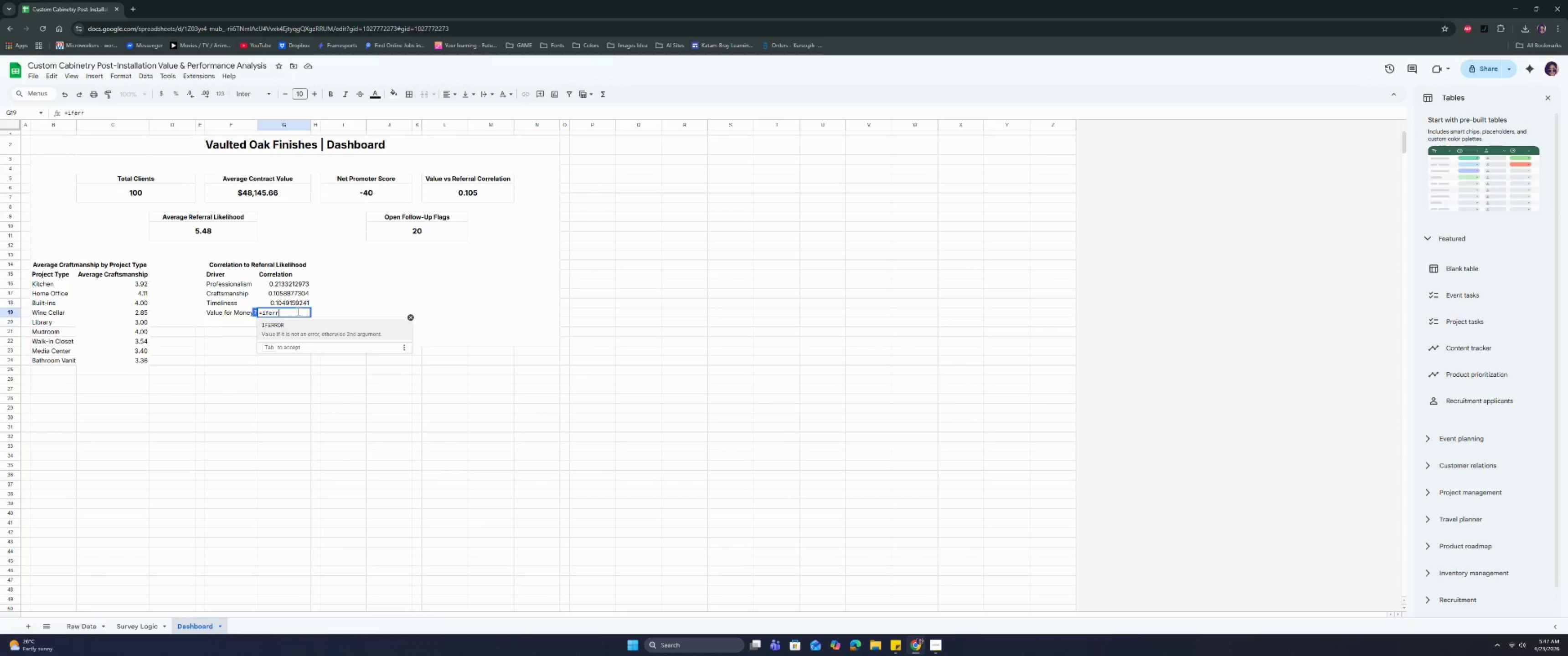 
key(Enter)
 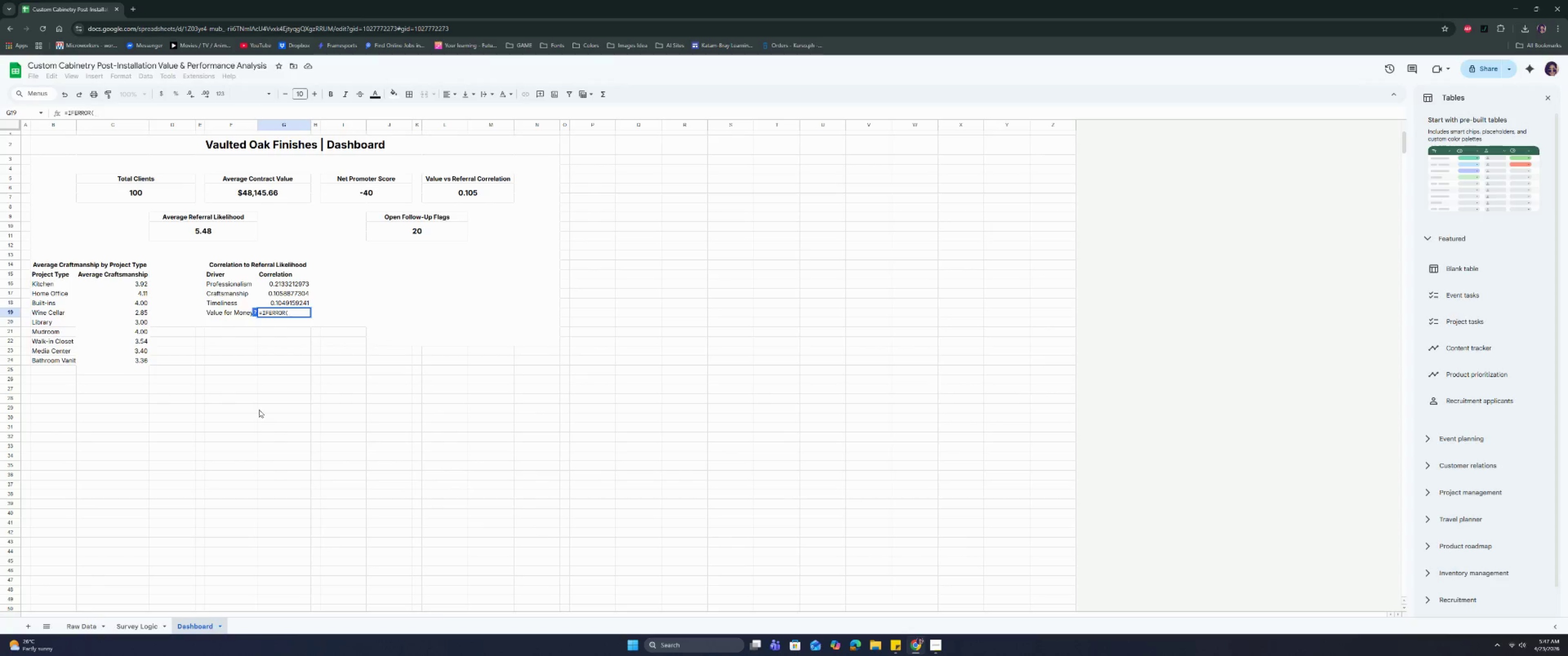 
type(corr)
 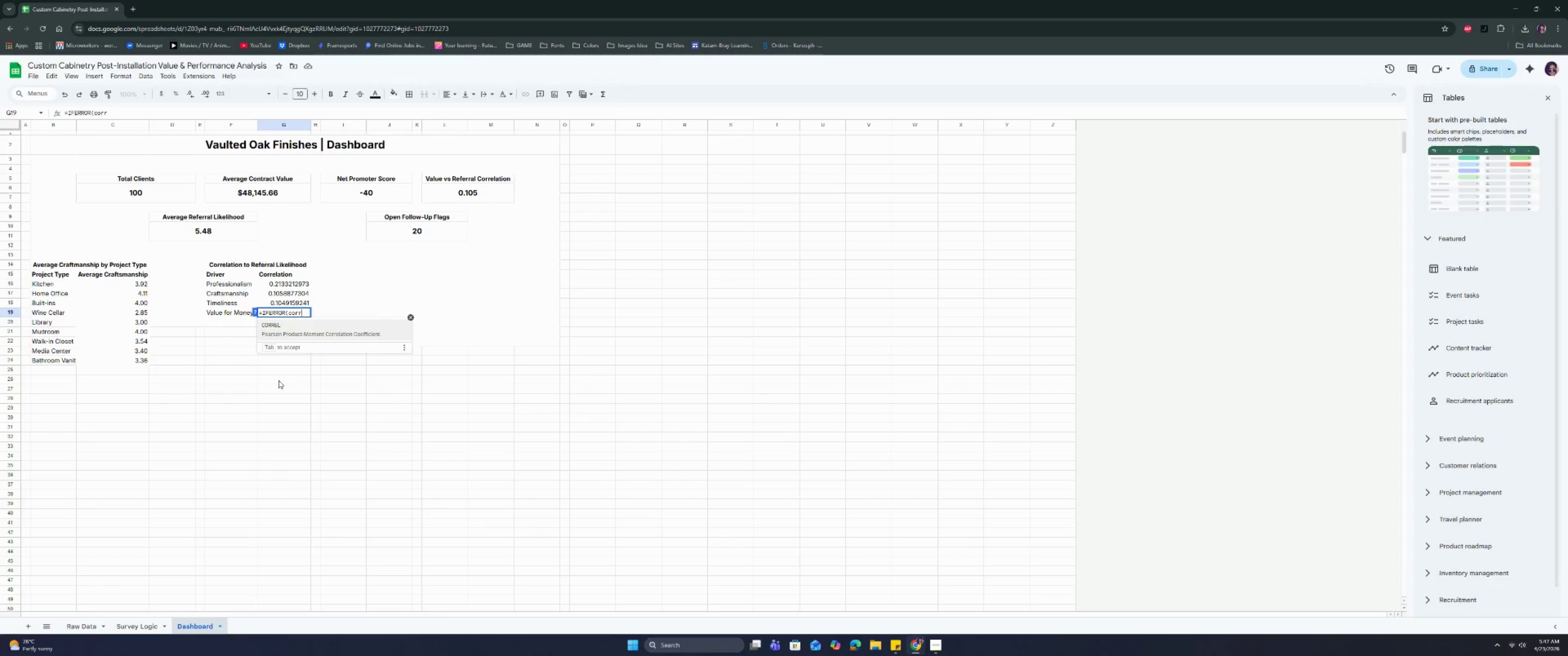 
key(Enter)
 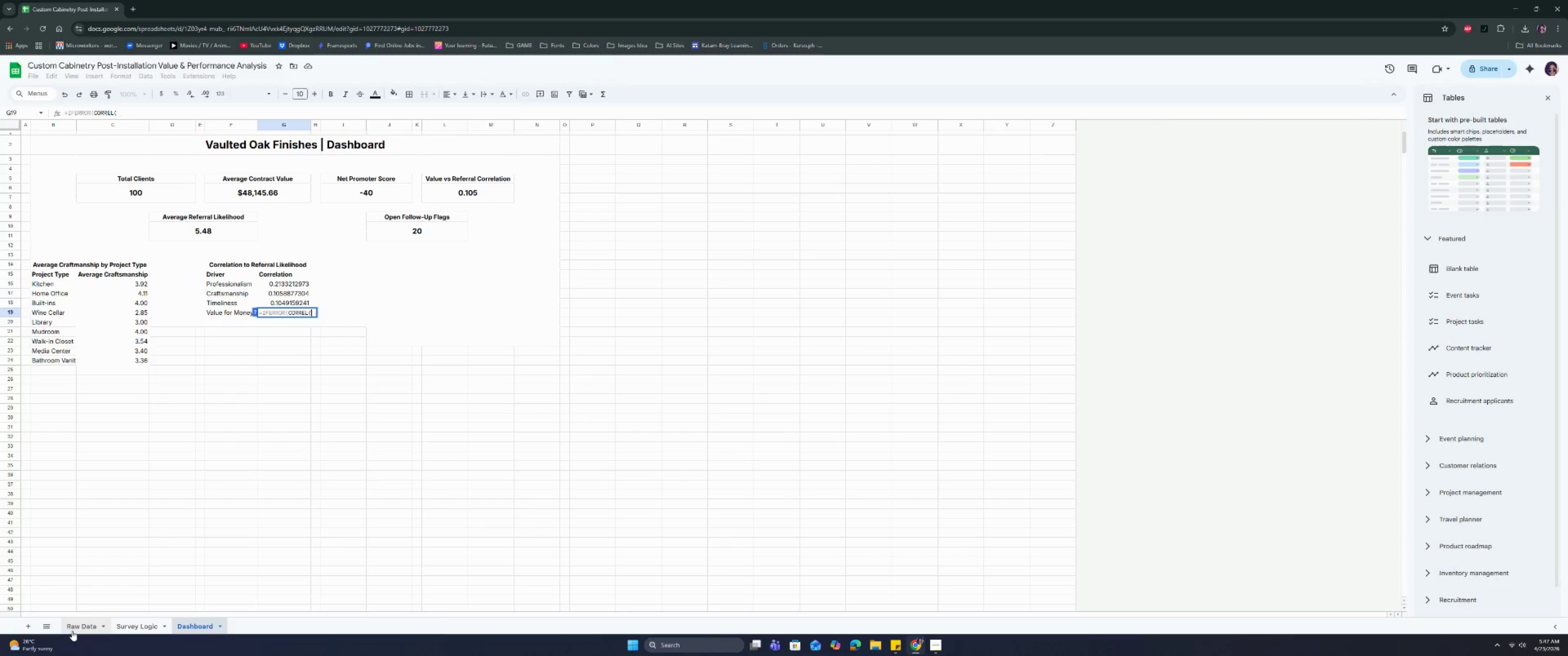 
left_click([73, 630])
 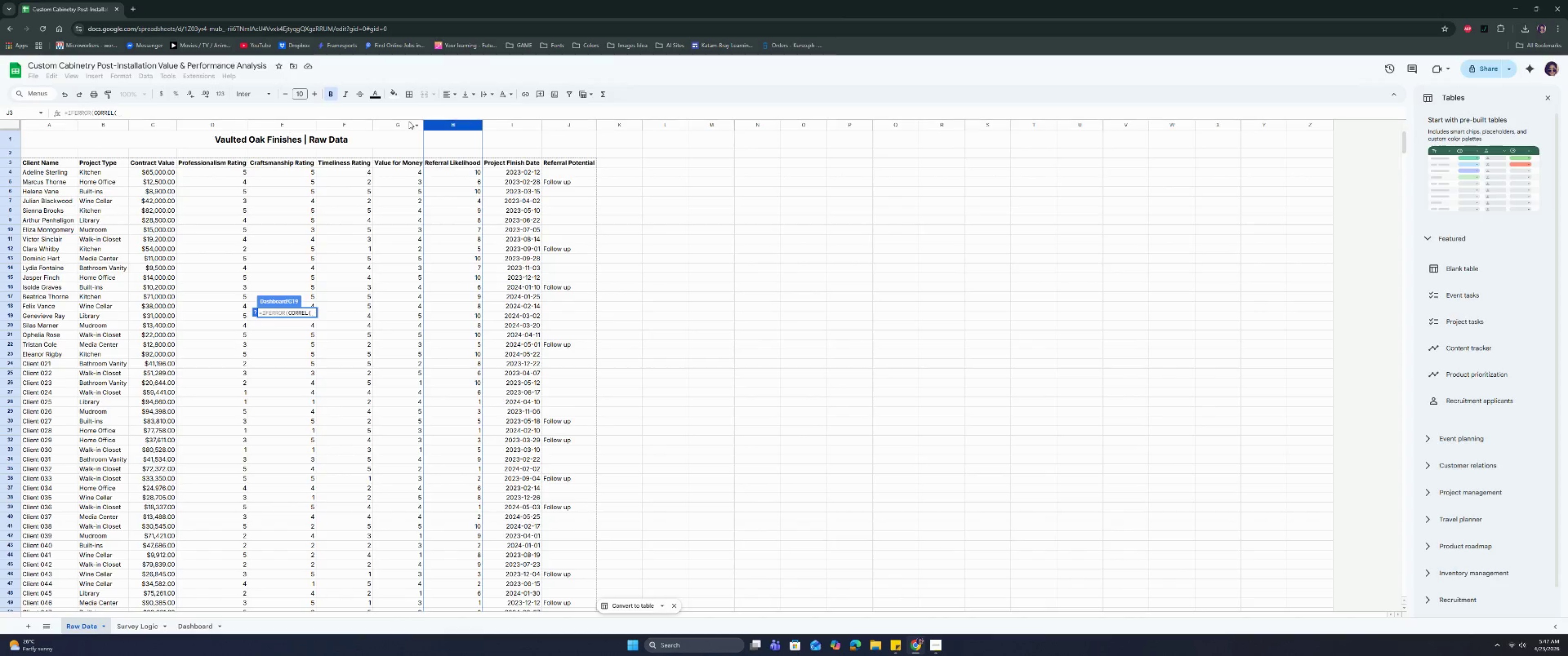 
left_click([394, 126])
 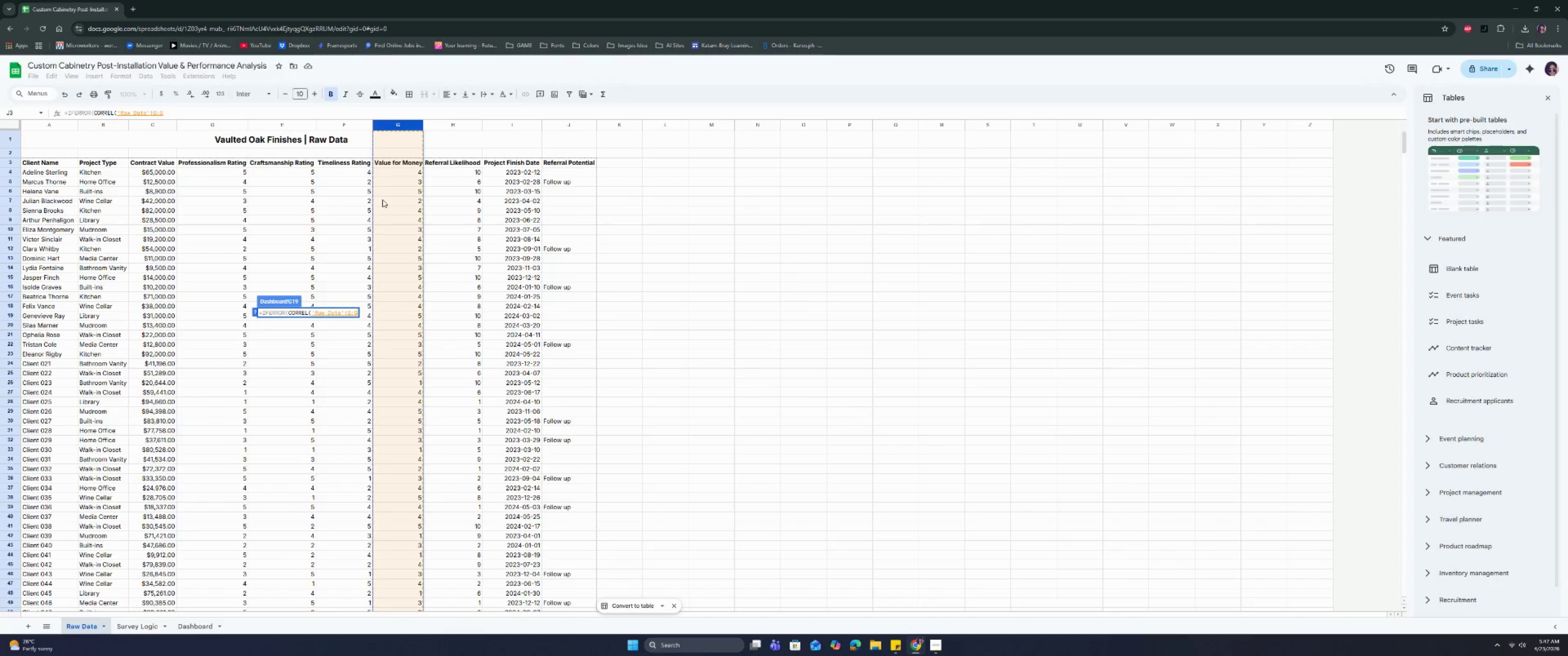 
key(Comma)
 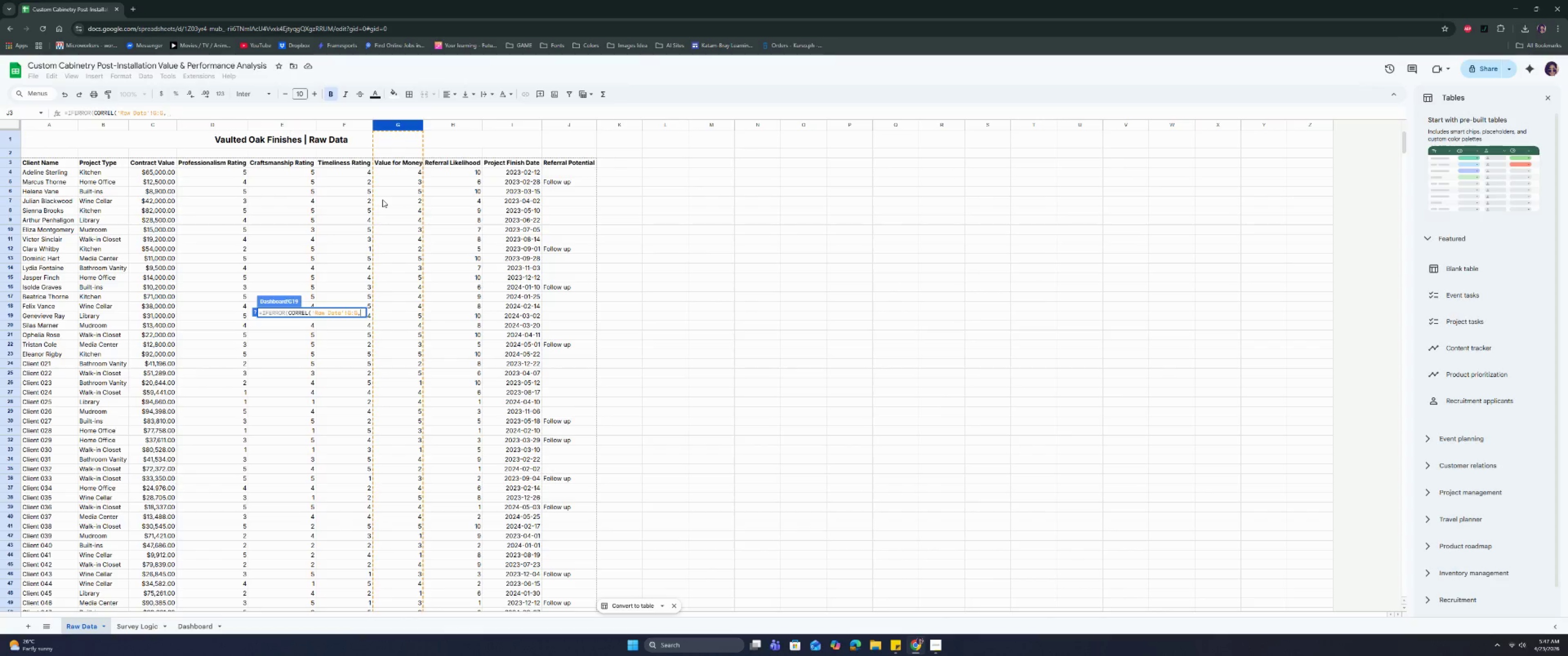 
key(Space)
 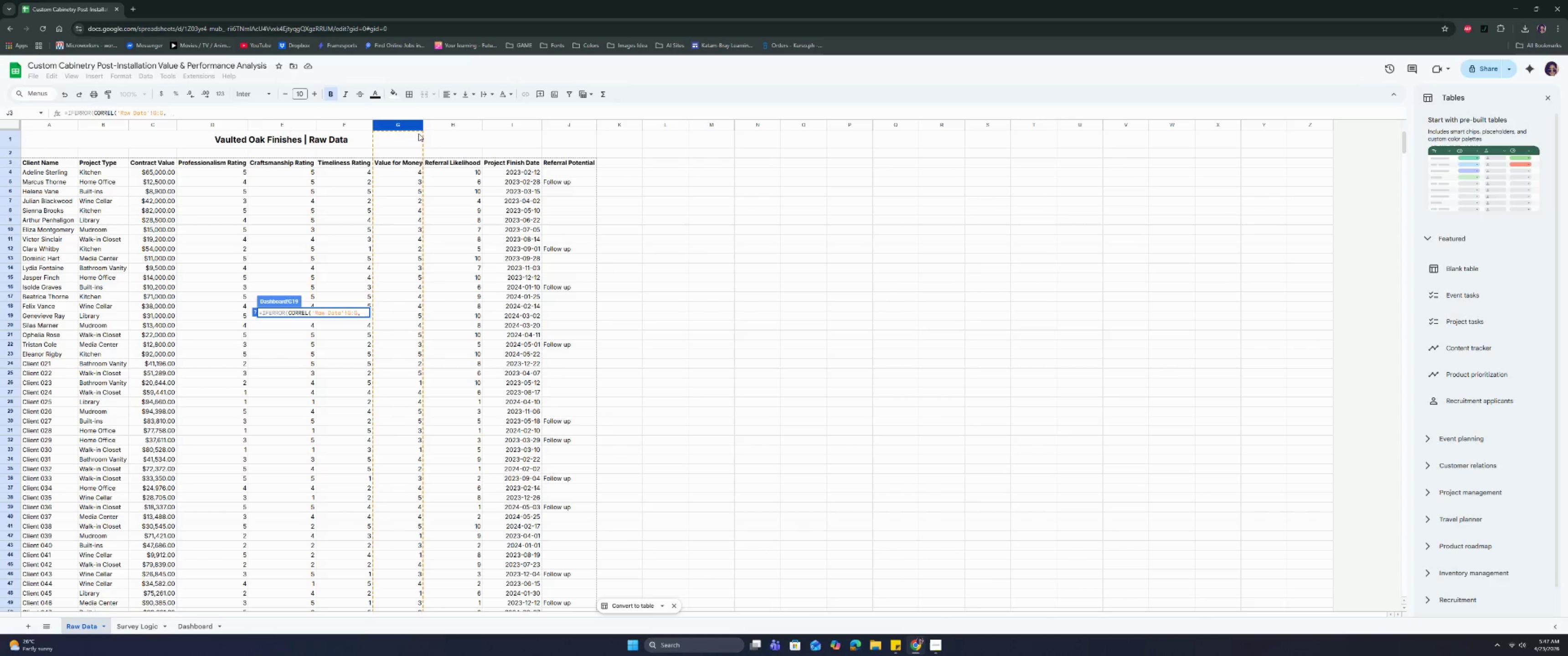 
left_click([440, 120])
 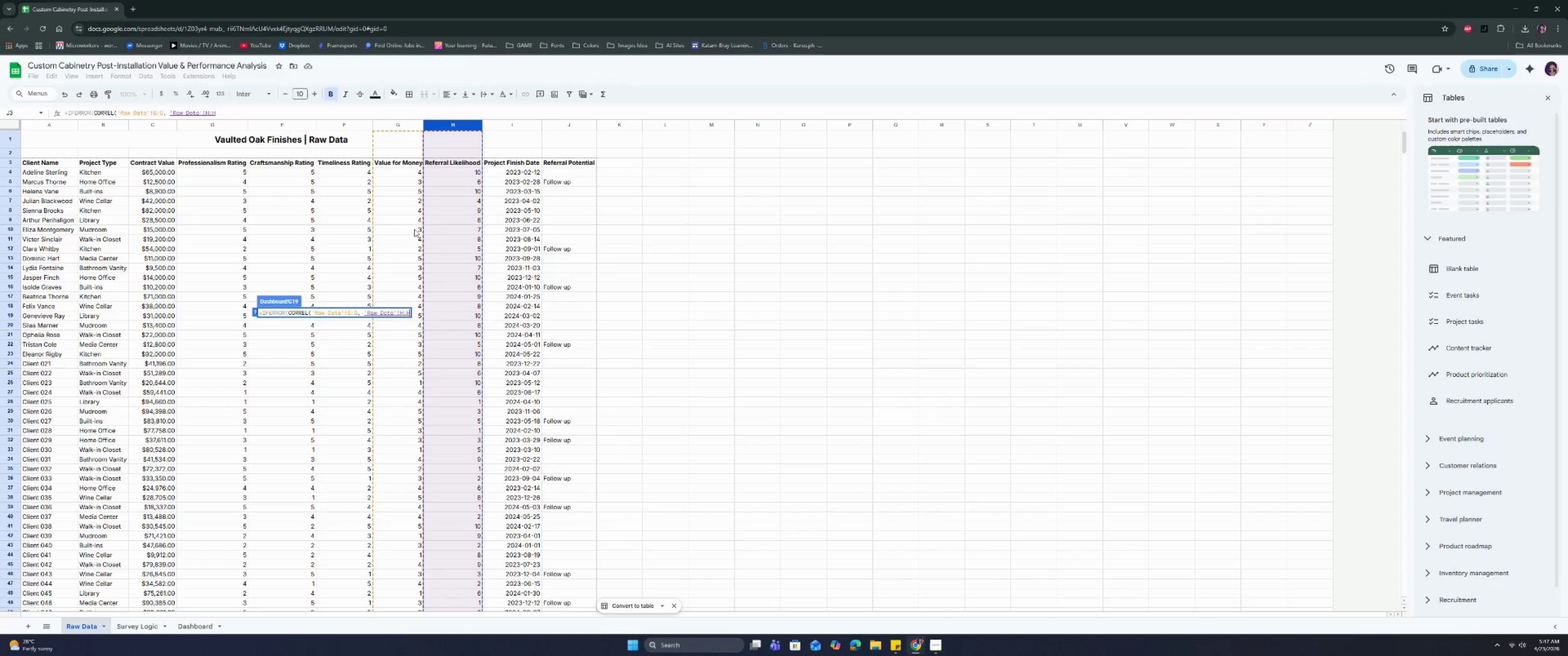 
type(), 0))
 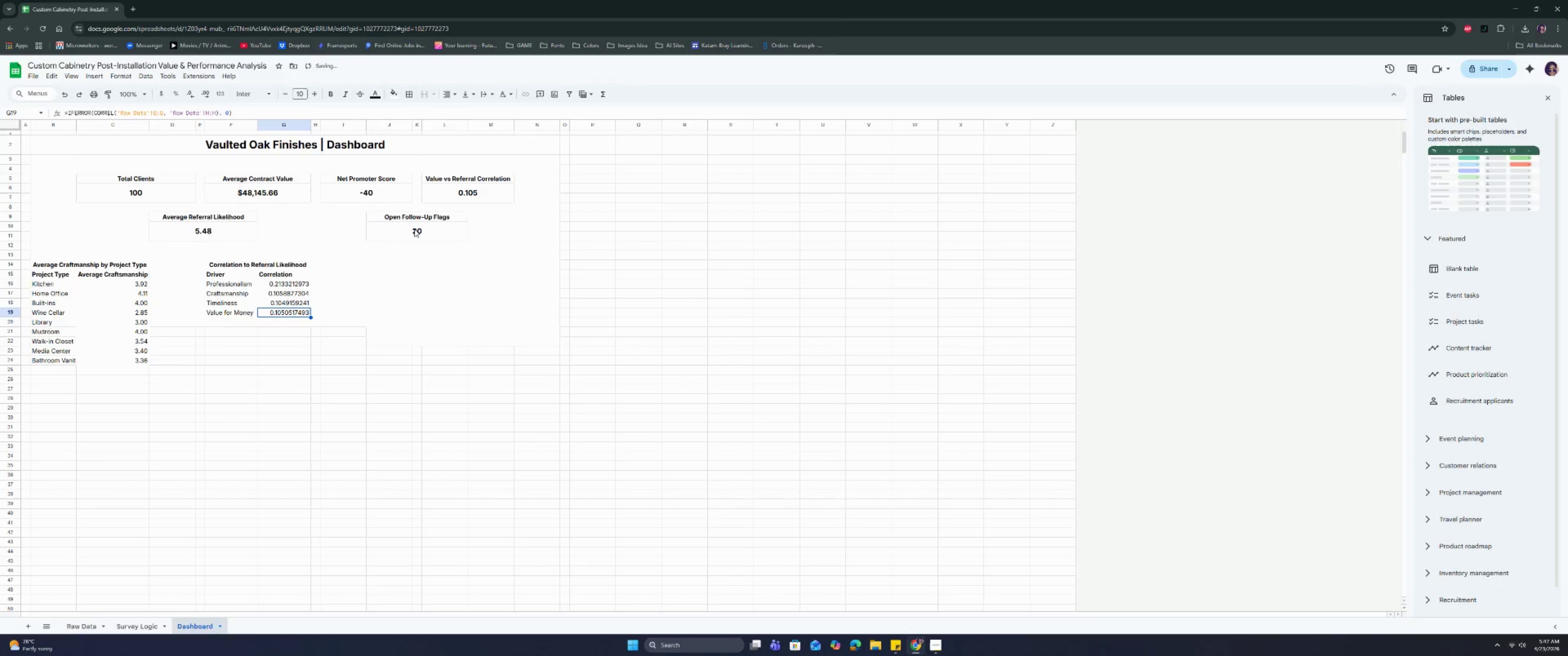 
 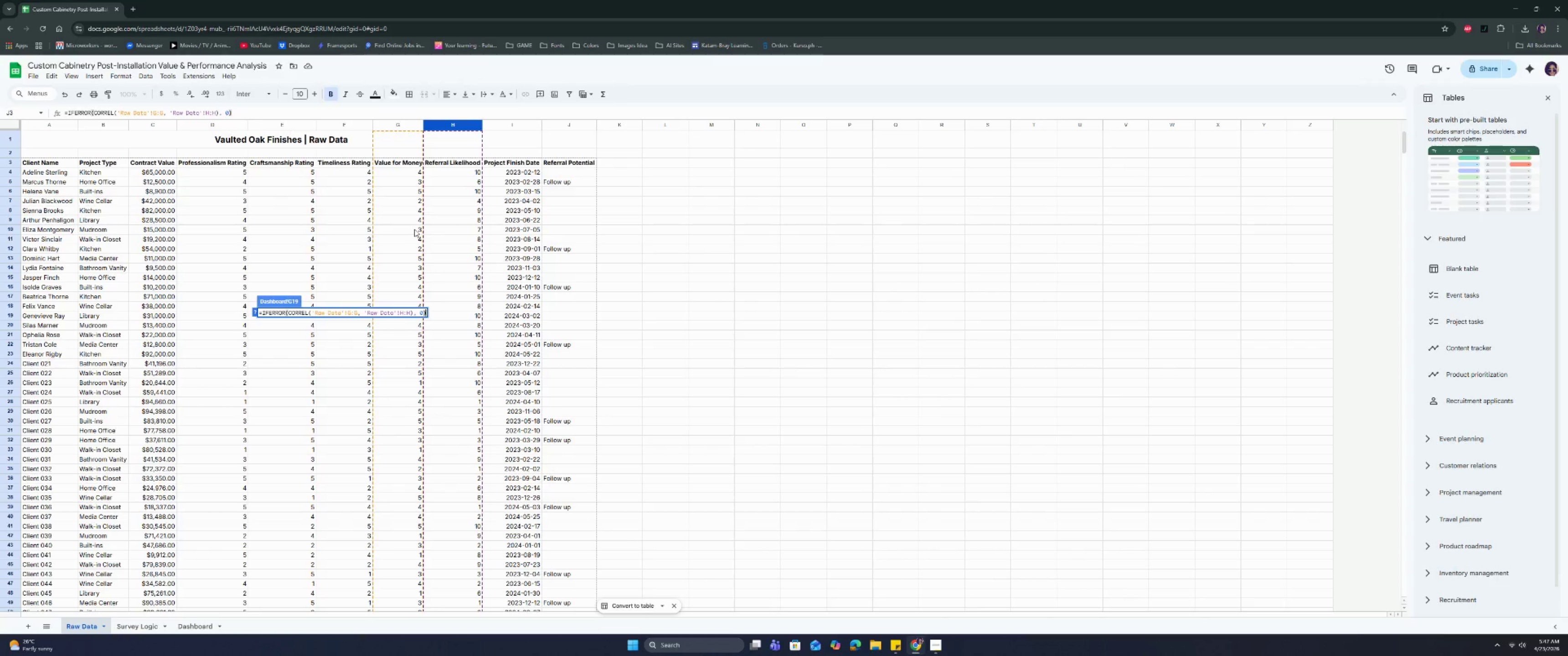 
key(Enter)
 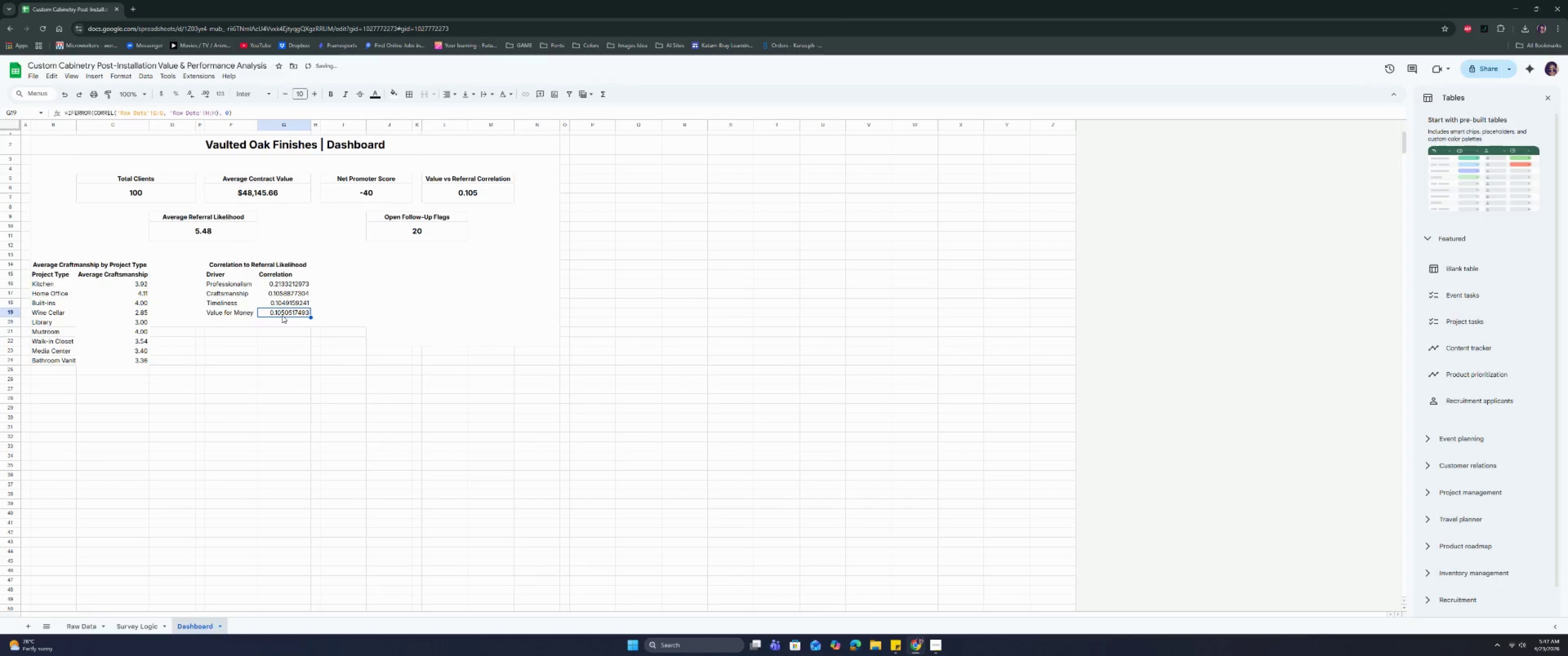 
double_click([282, 315])
 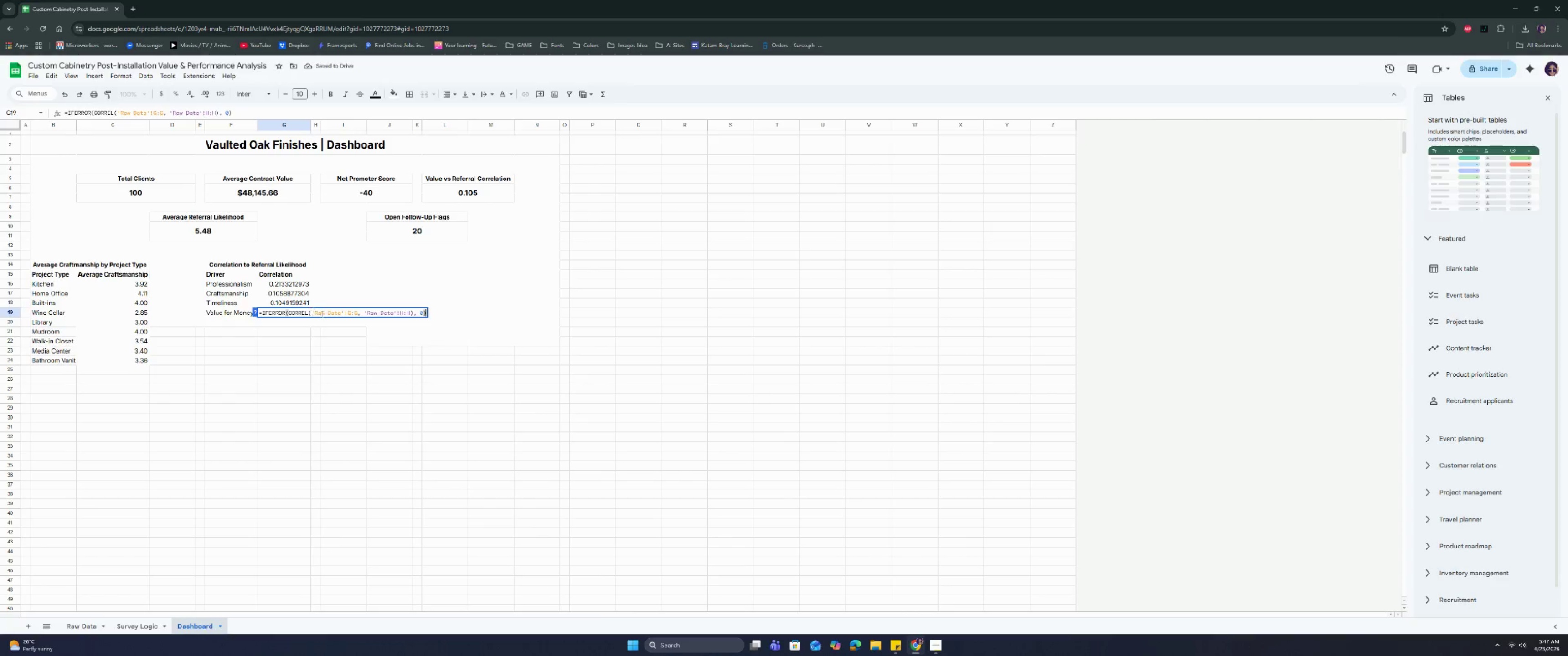 
left_click([348, 313])
 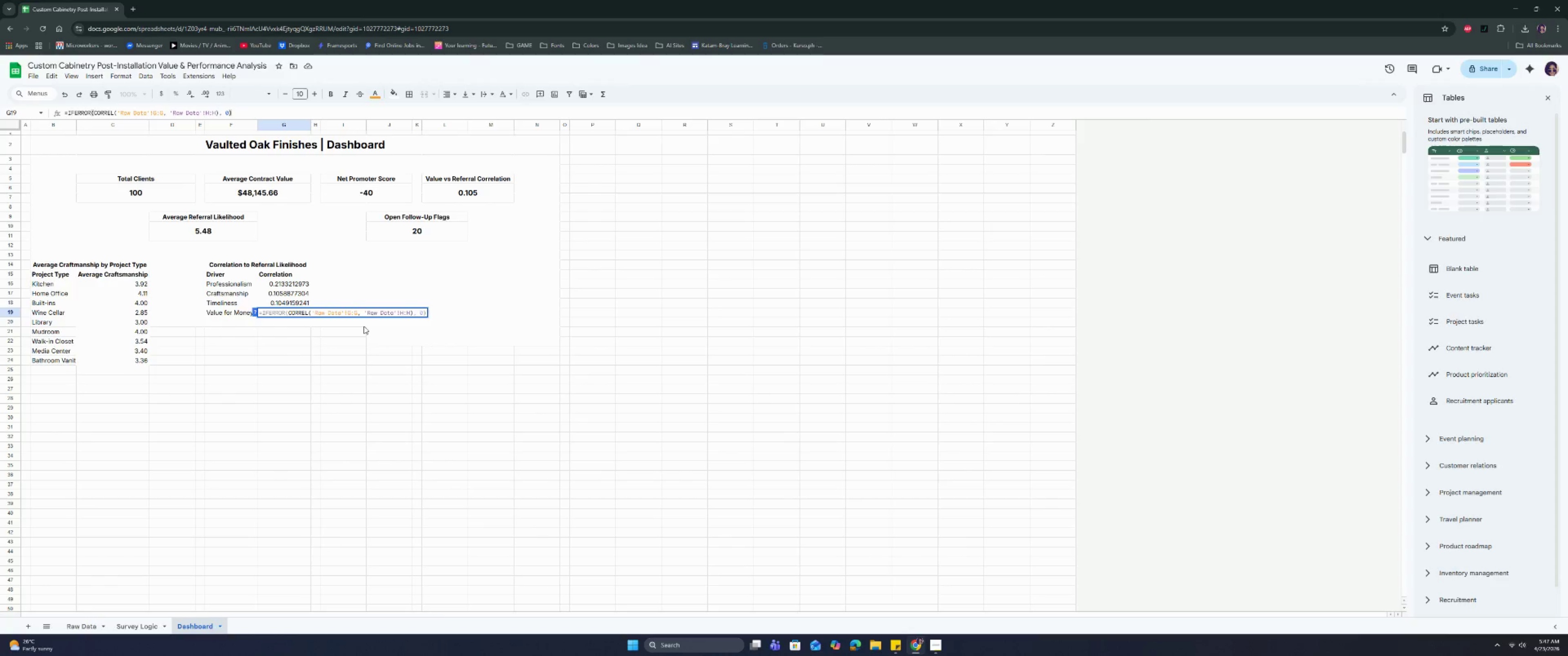 
key(Shift+ShiftRight)
 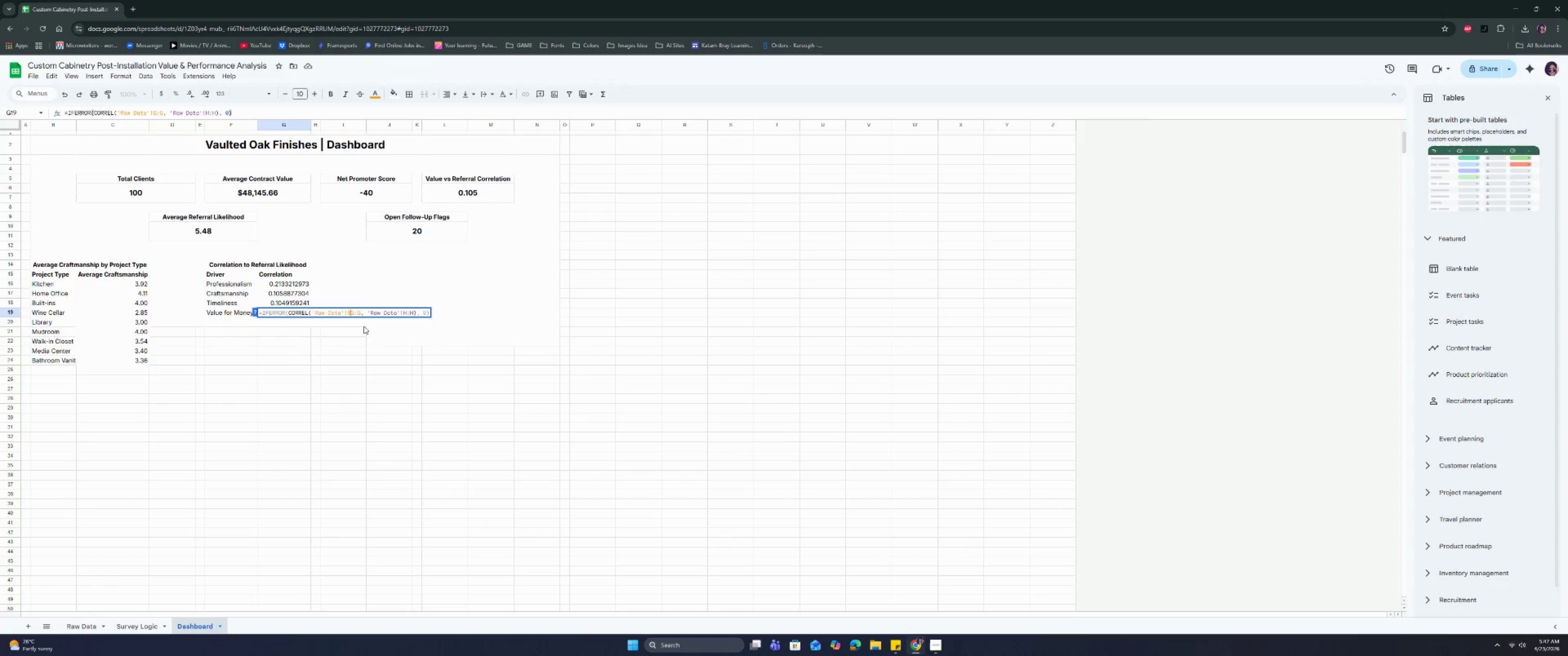 
key(Shift+4)
 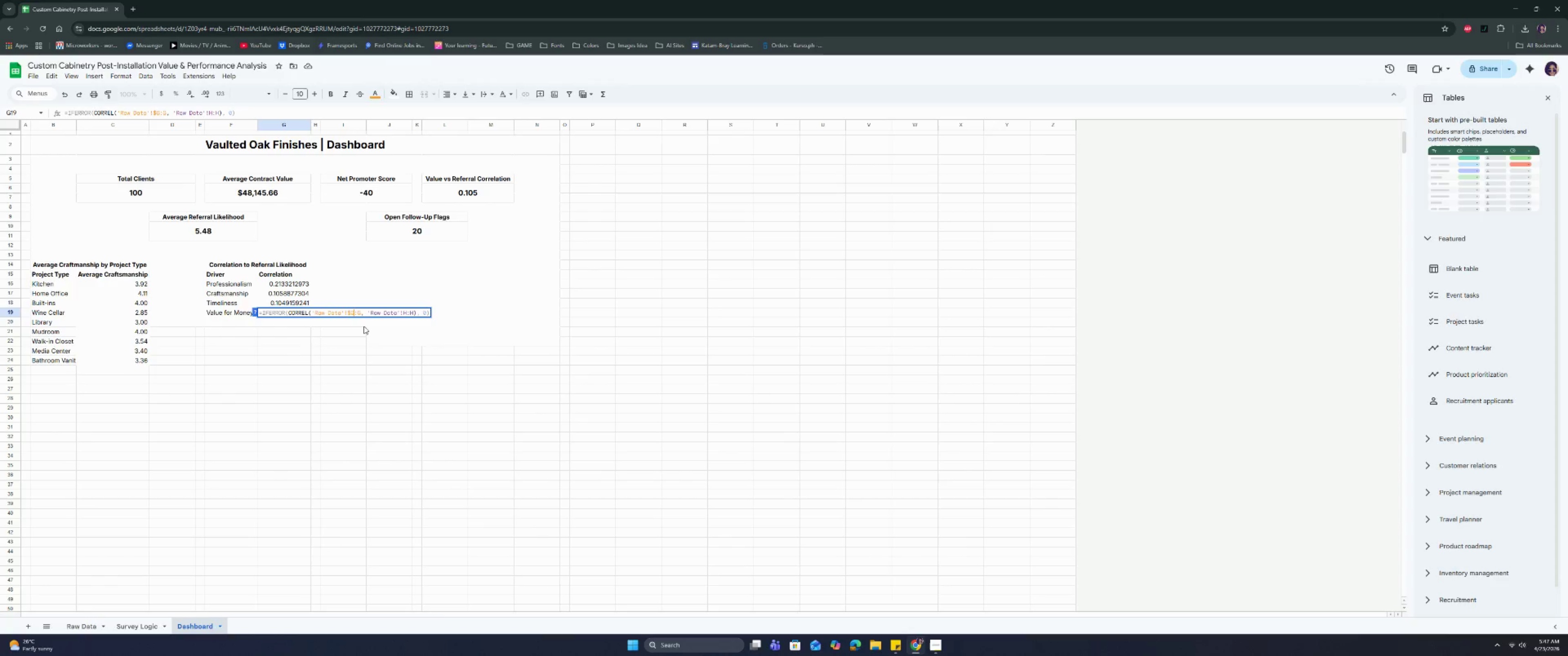 
key(ArrowRight)
 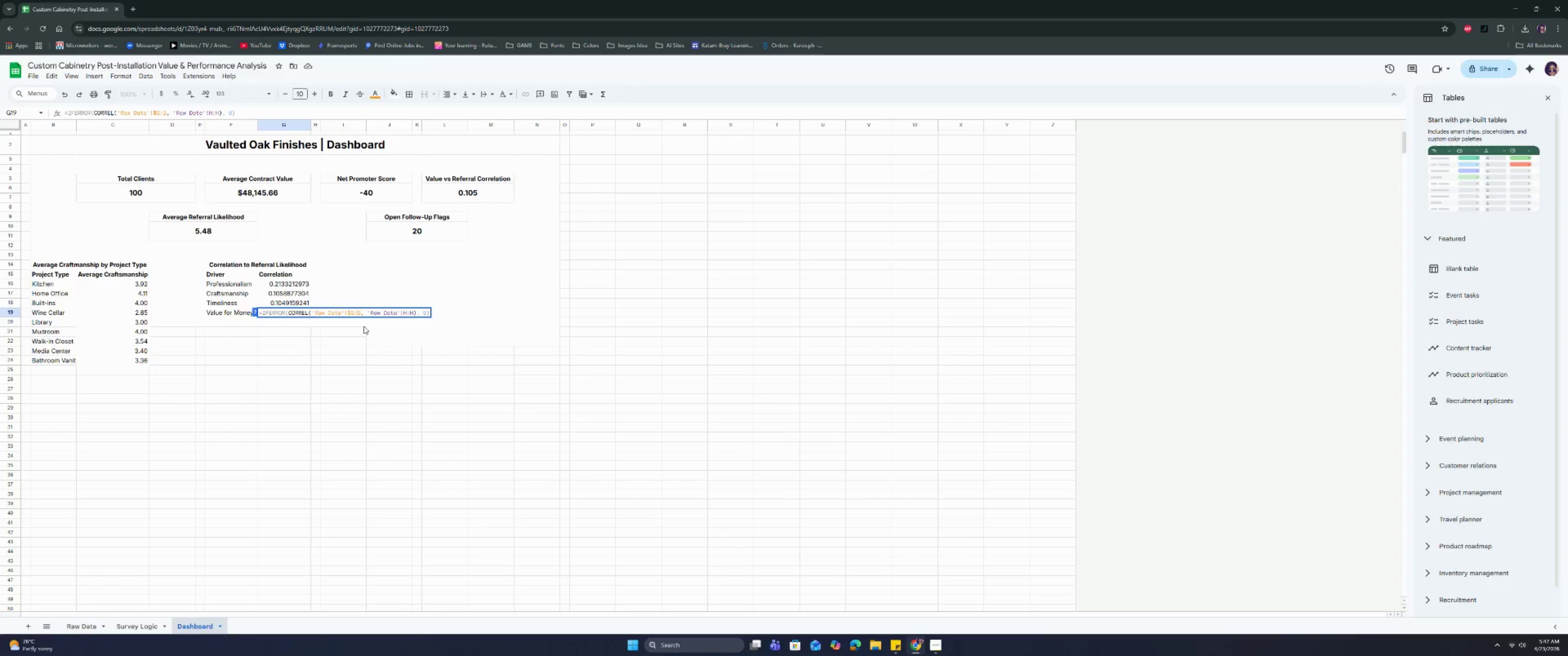 
key(ArrowRight)
 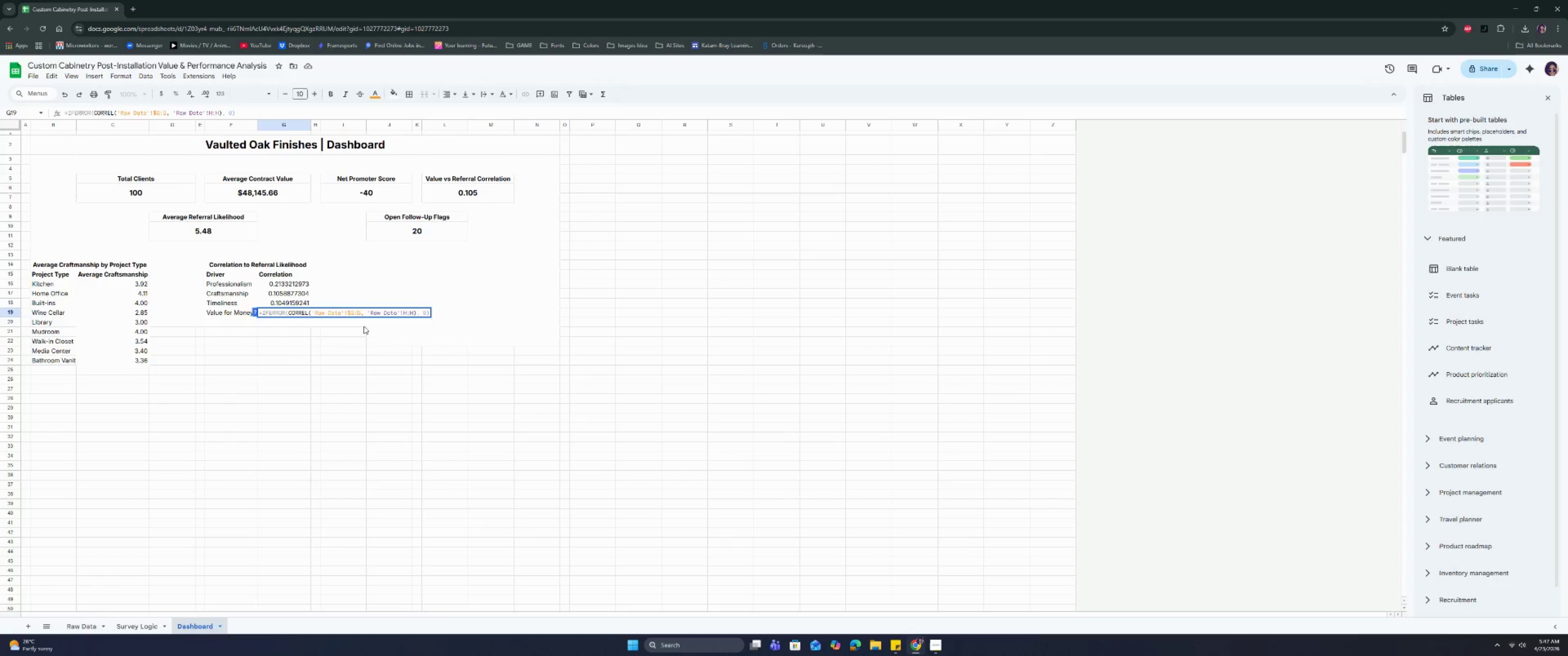 
key(Shift+ShiftRight)
 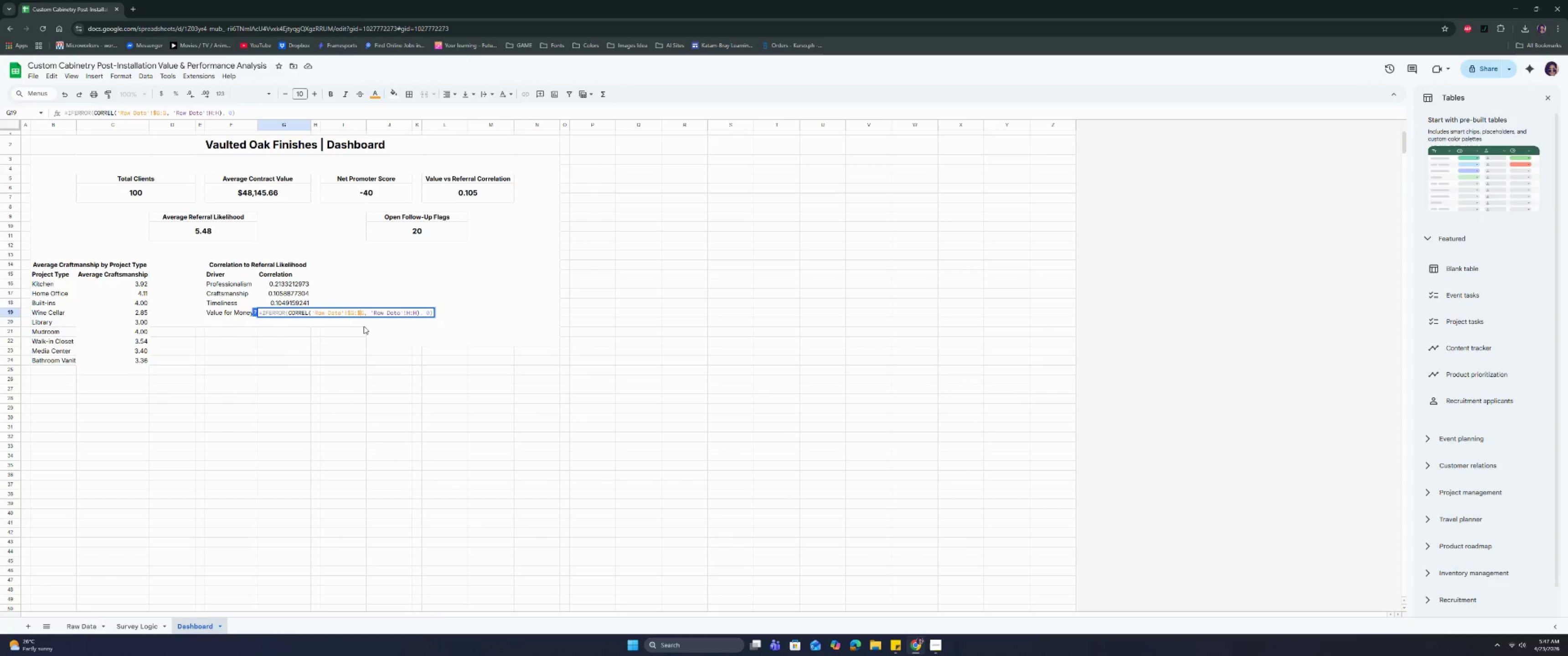 
key(Shift+4)
 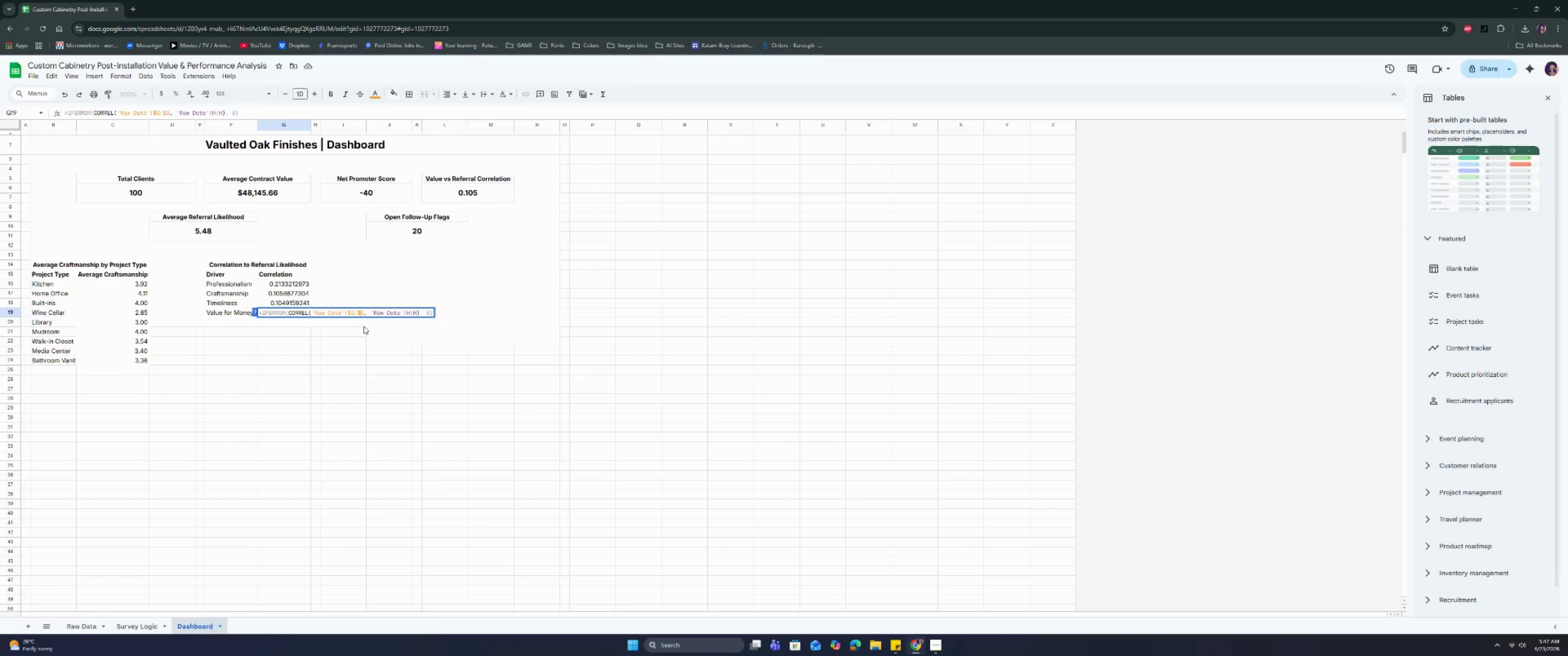 
hold_key(key=ArrowRight, duration=0.88)
 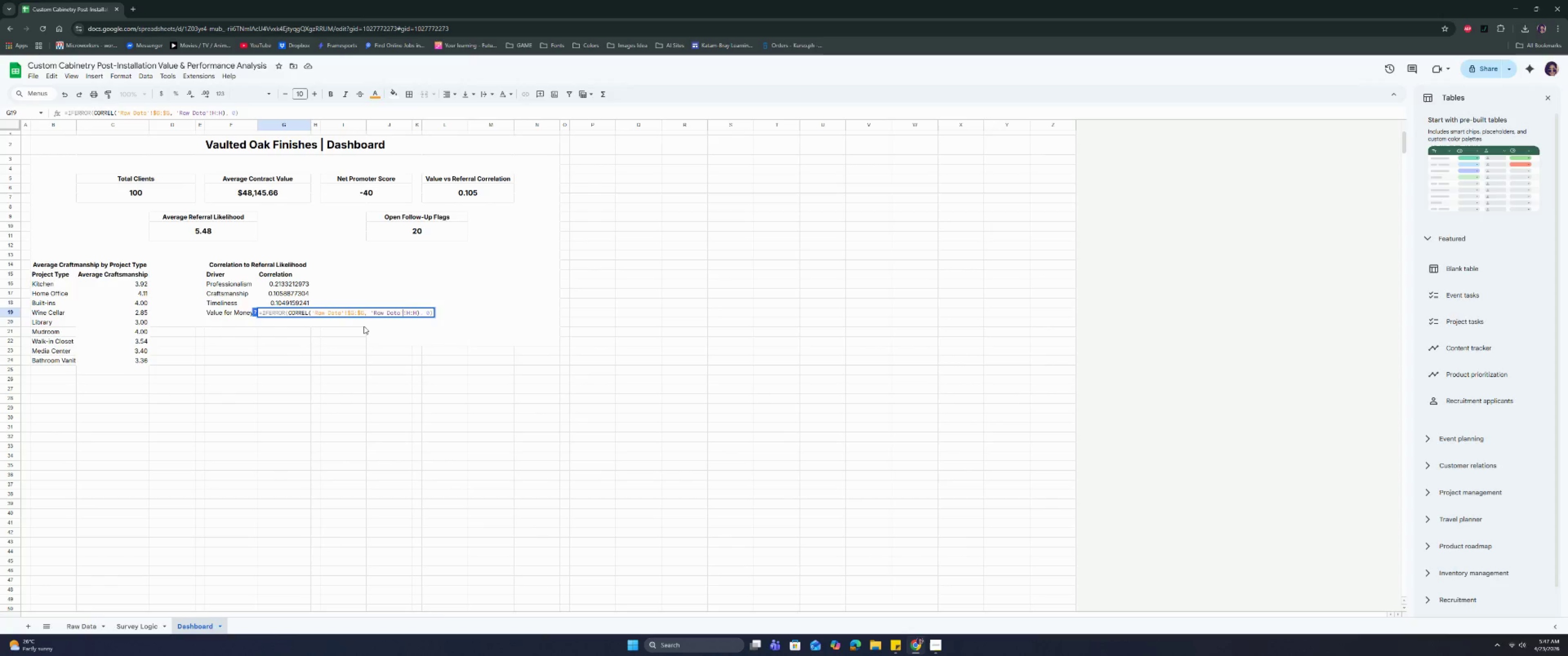 
key(ArrowRight)
 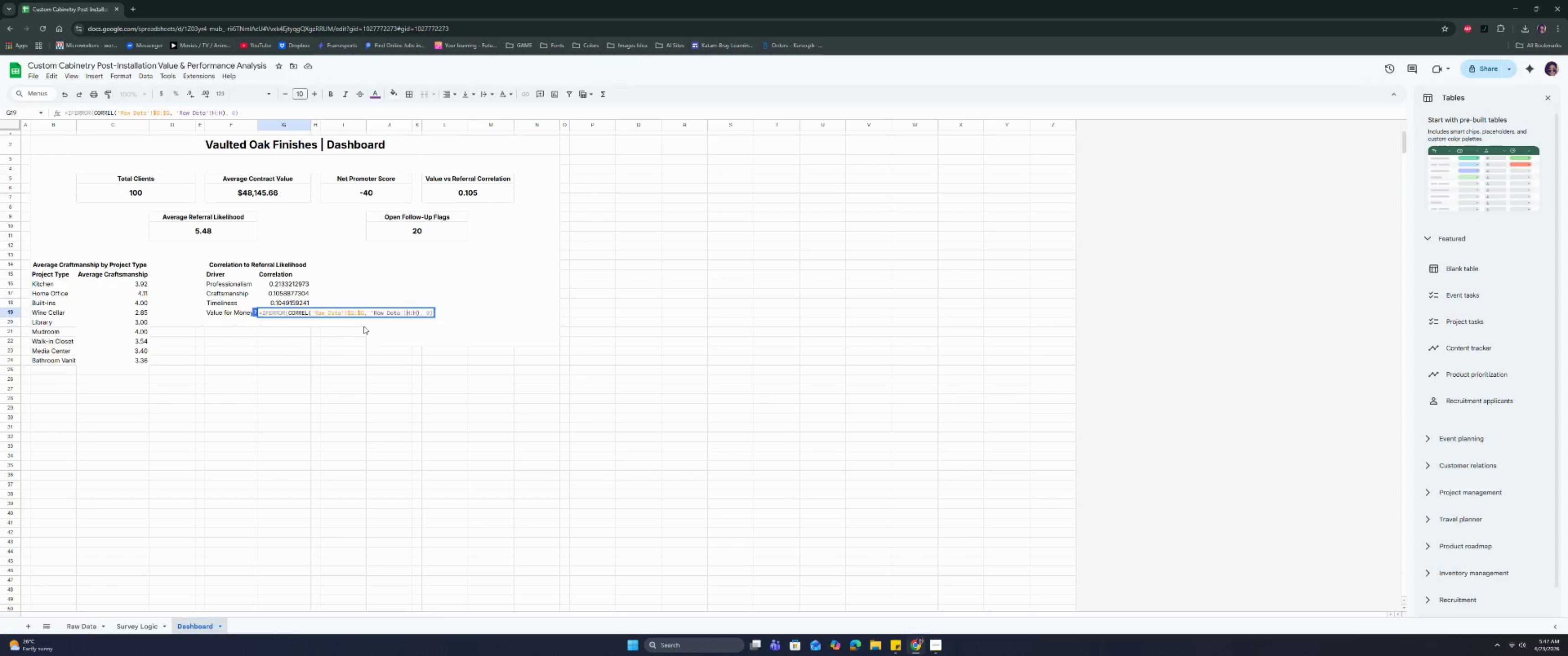 
key(Shift+ShiftRight)
 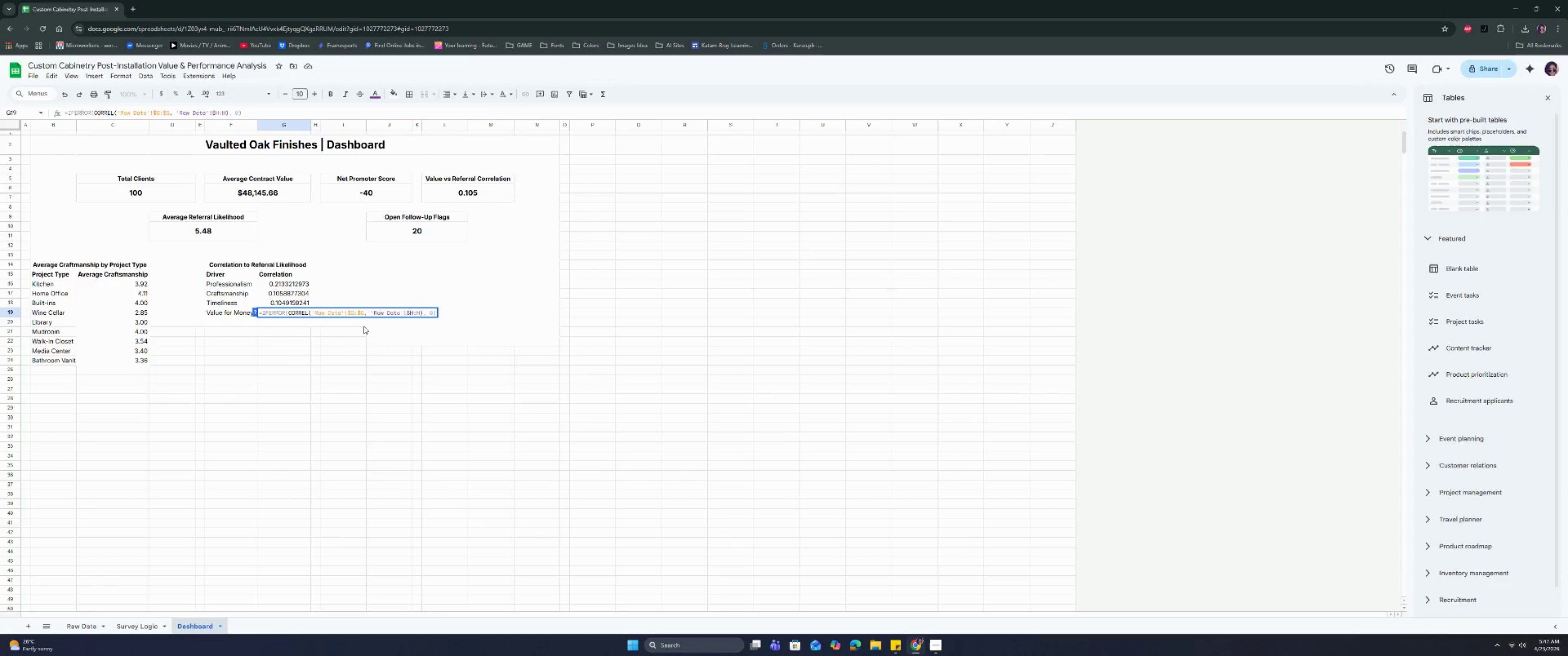 
key(Shift+4)
 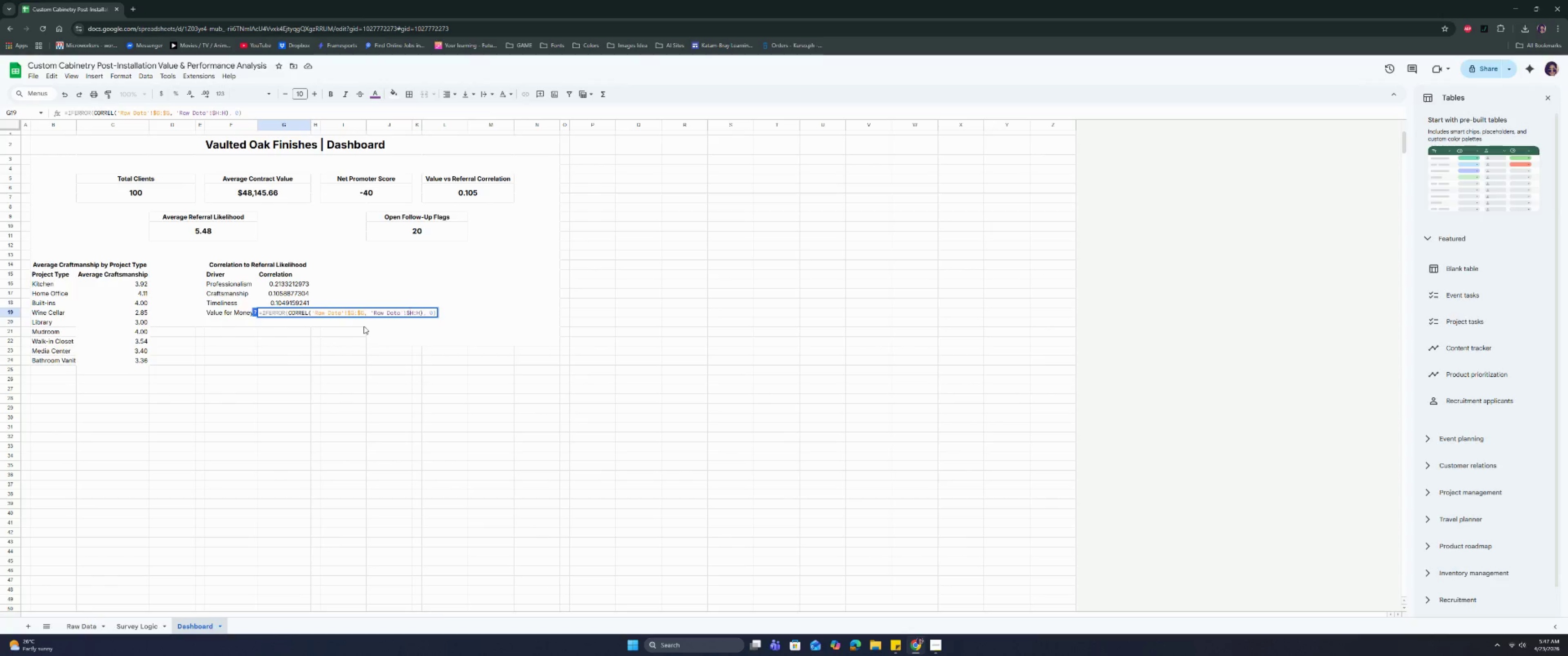 
key(ArrowRight)
 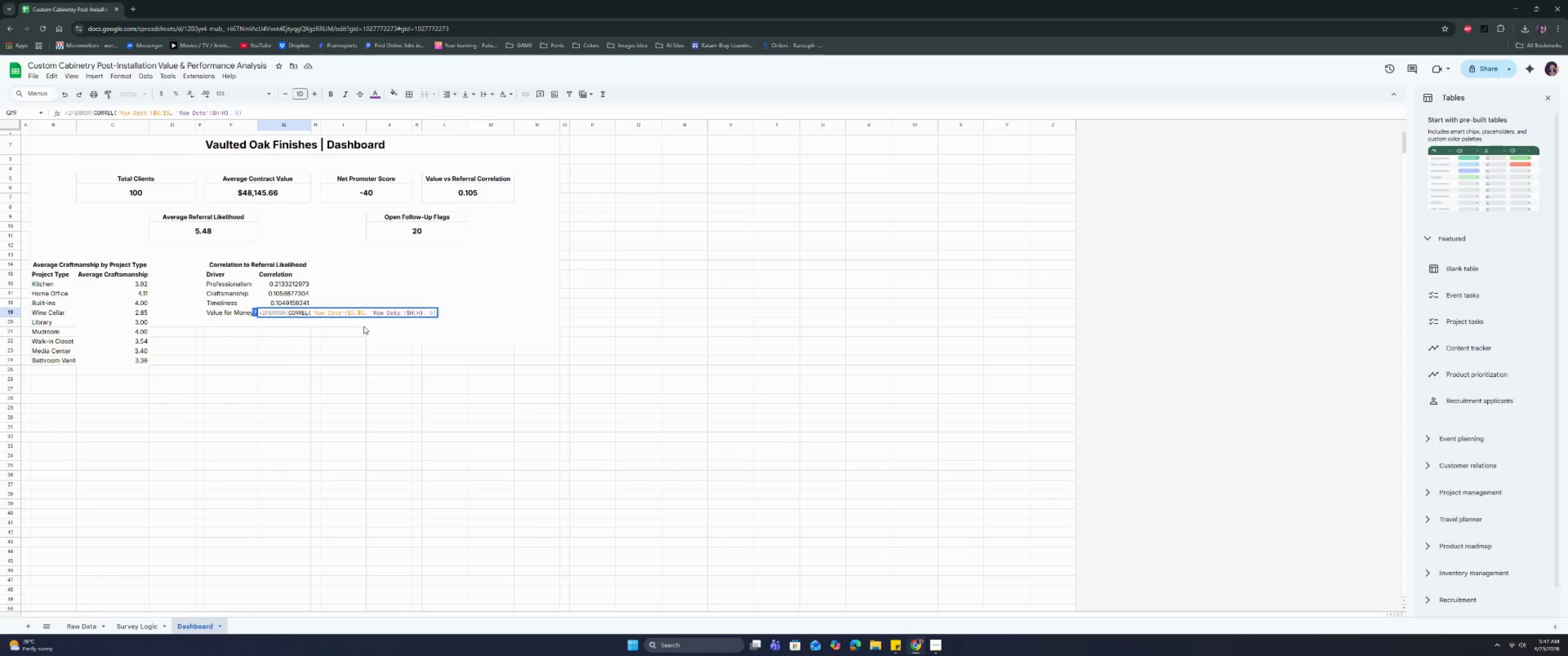 
key(ArrowRight)
 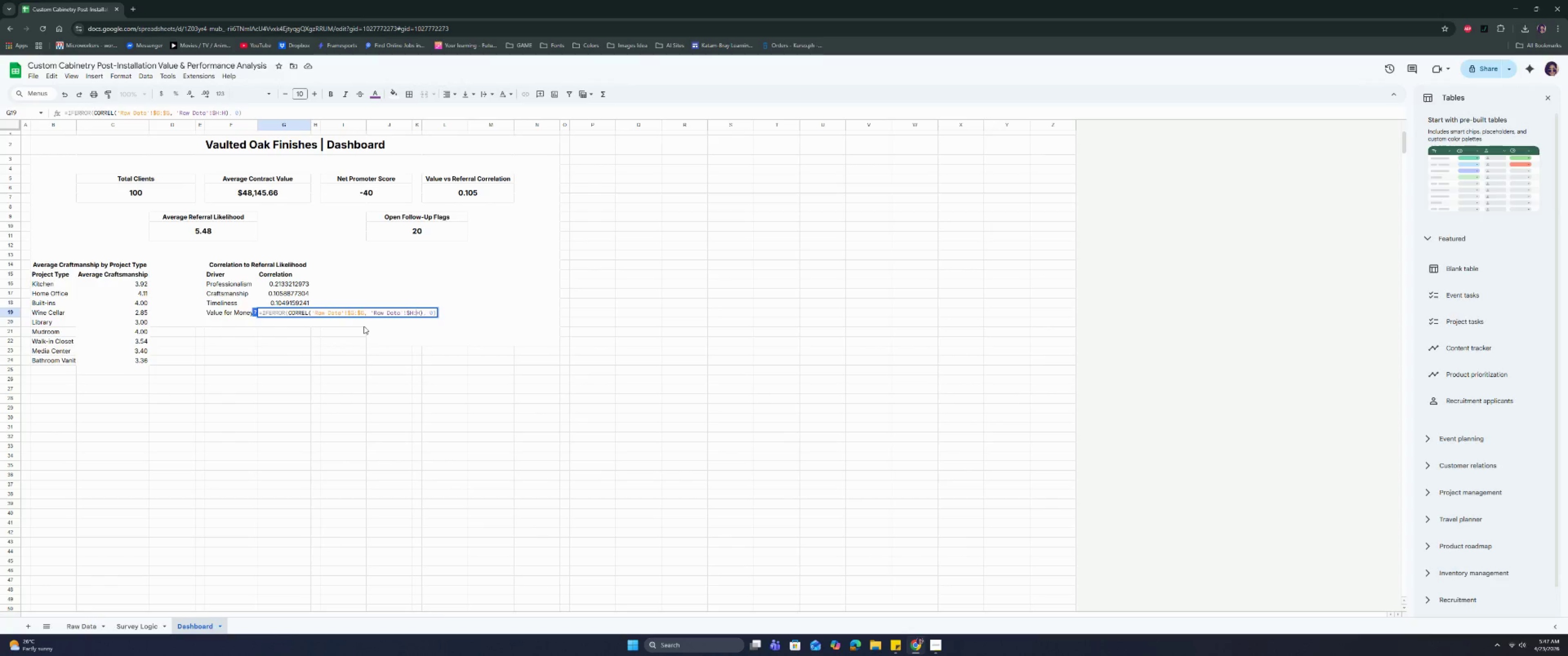 
key(Shift+ShiftRight)
 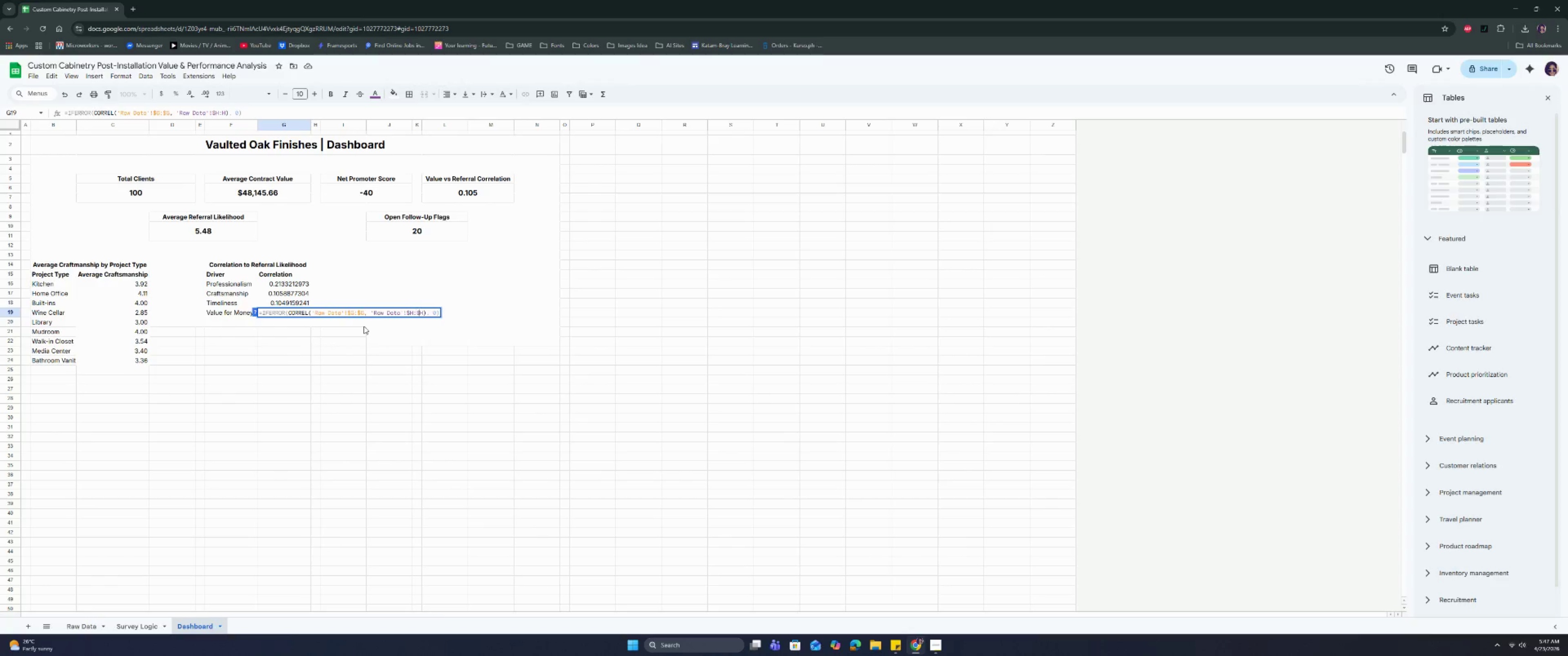 
key(Shift+4)
 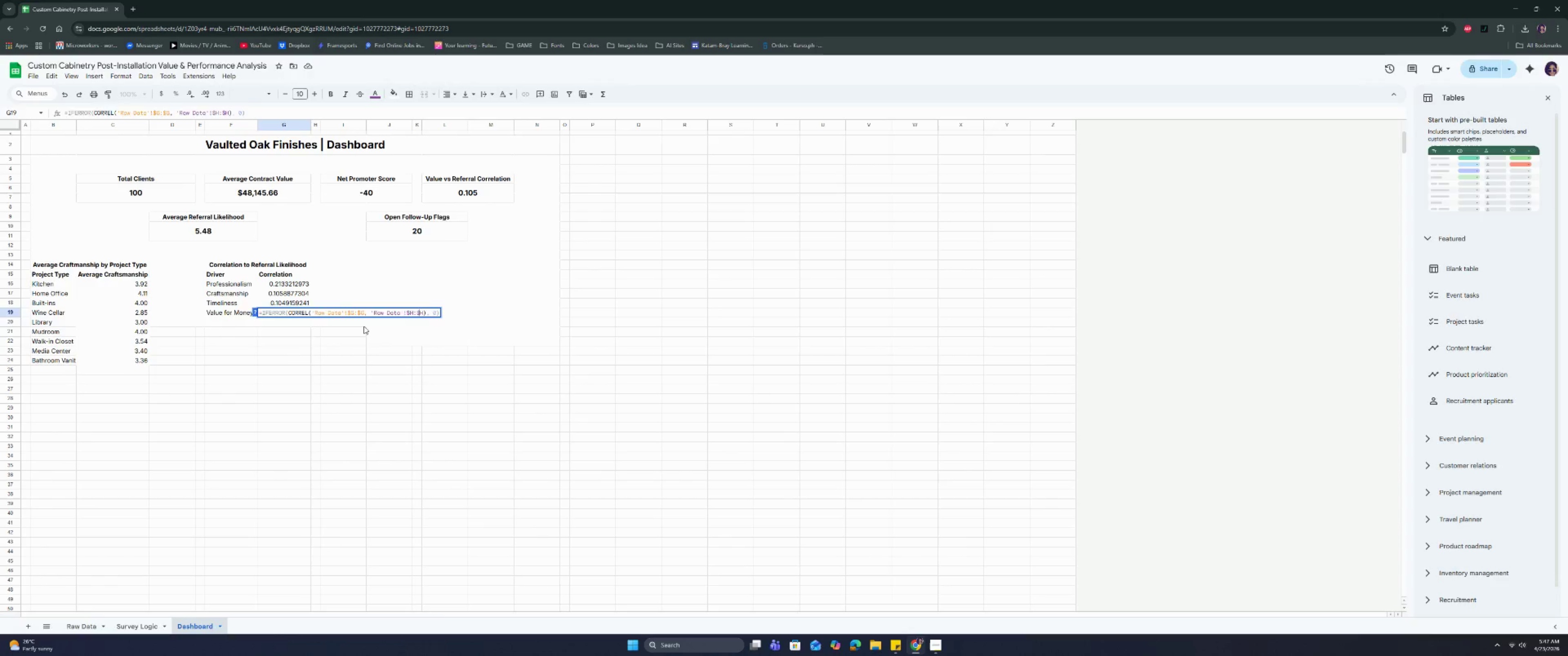 
key(Enter)
 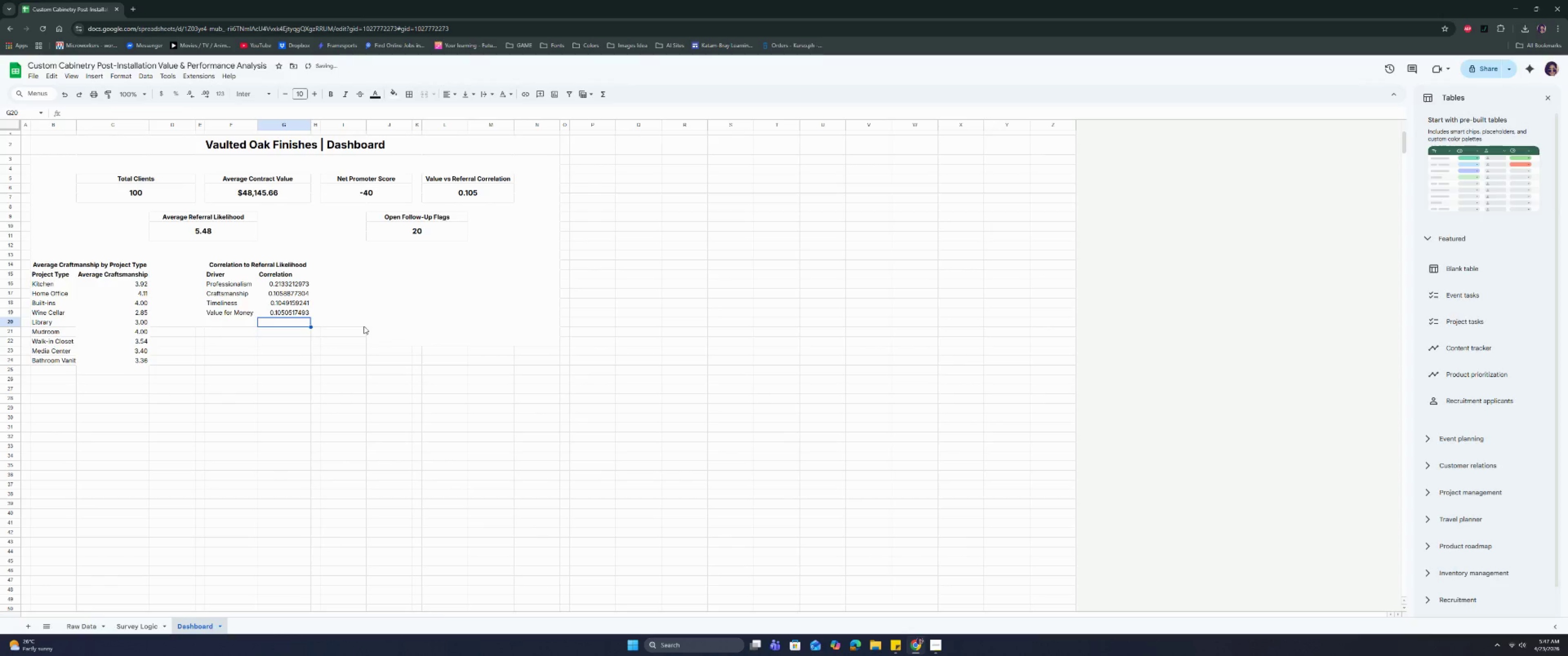 
key(ArrowUp)
 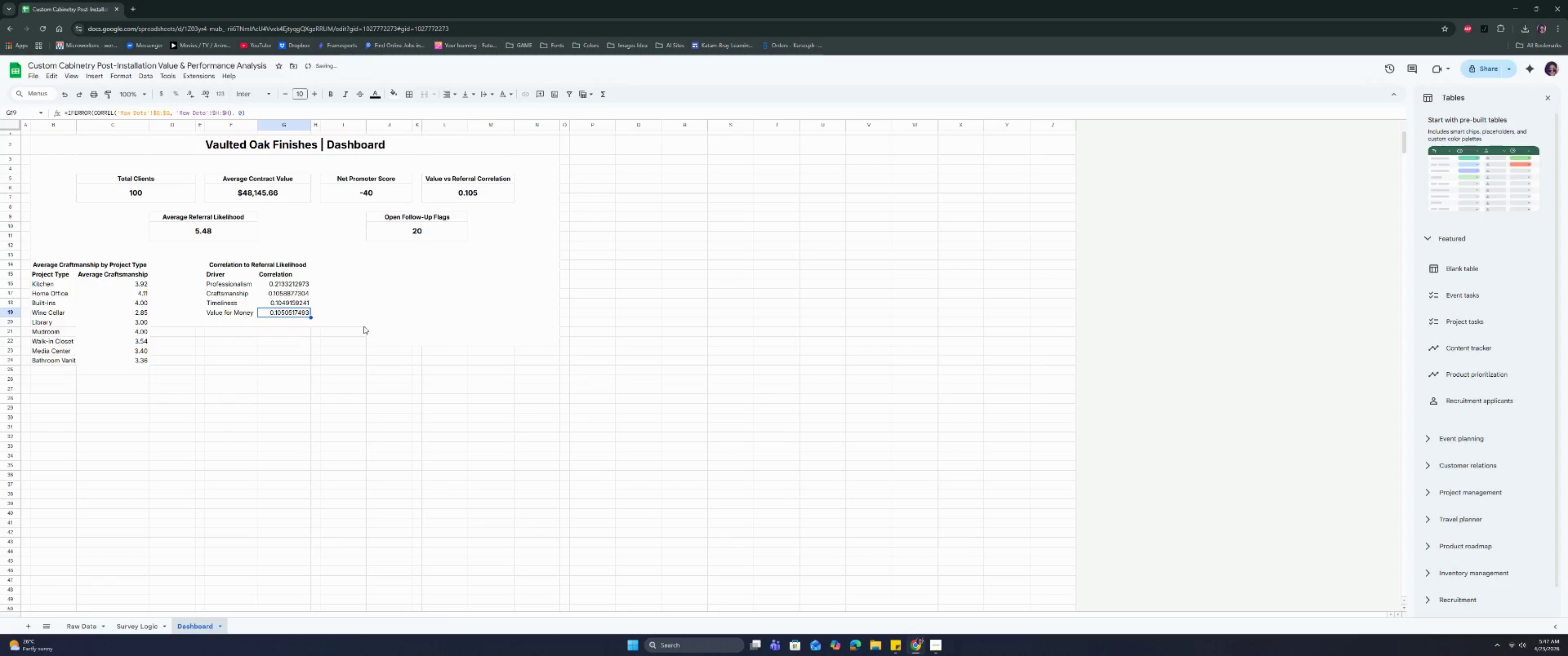 
key(ArrowUp)
 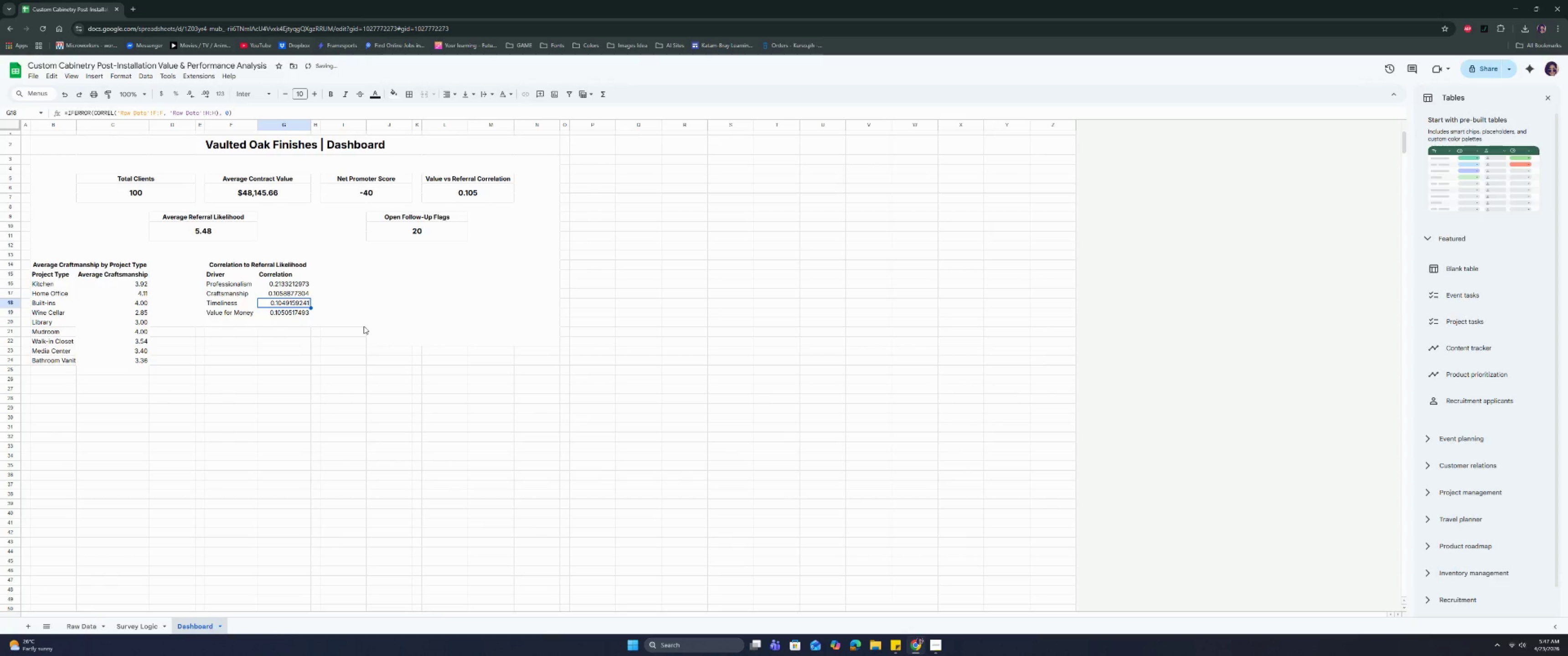 
key(Enter)
 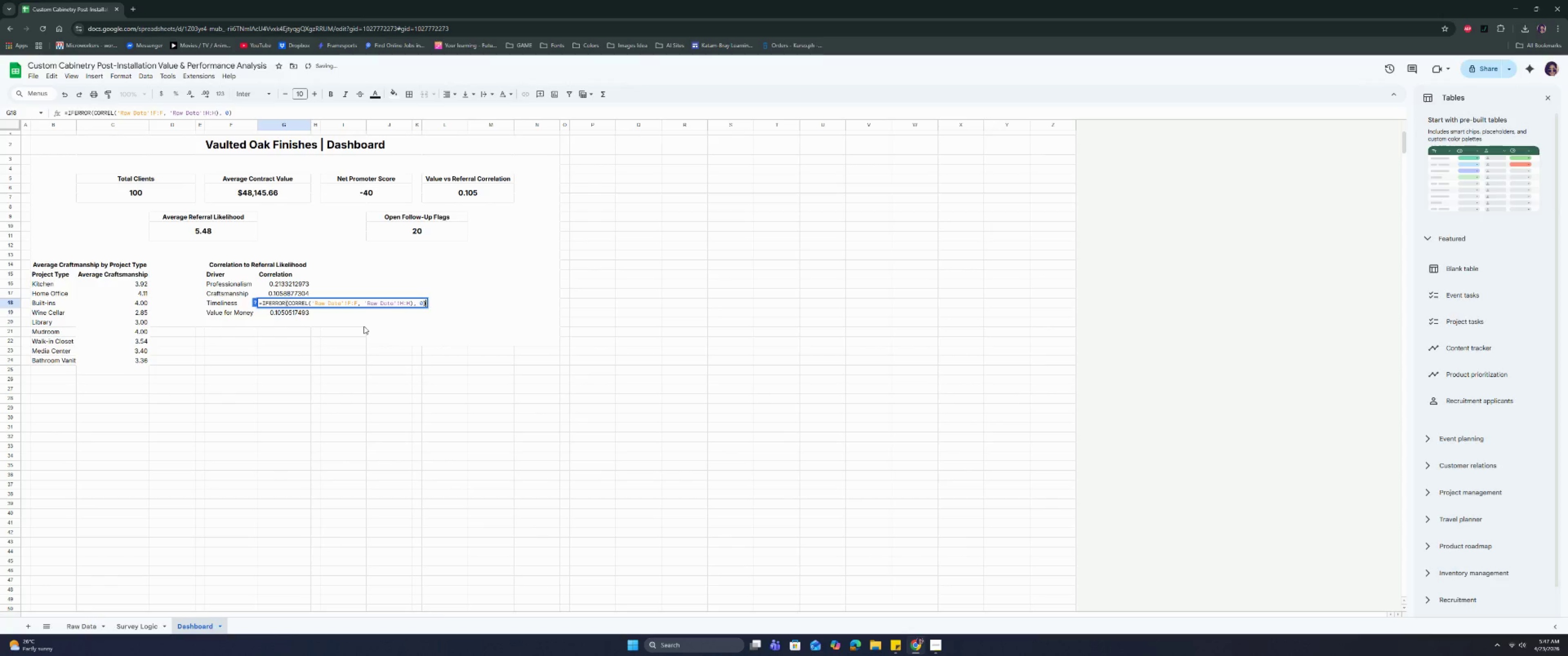 
hold_key(key=ArrowLeft, duration=0.7)
 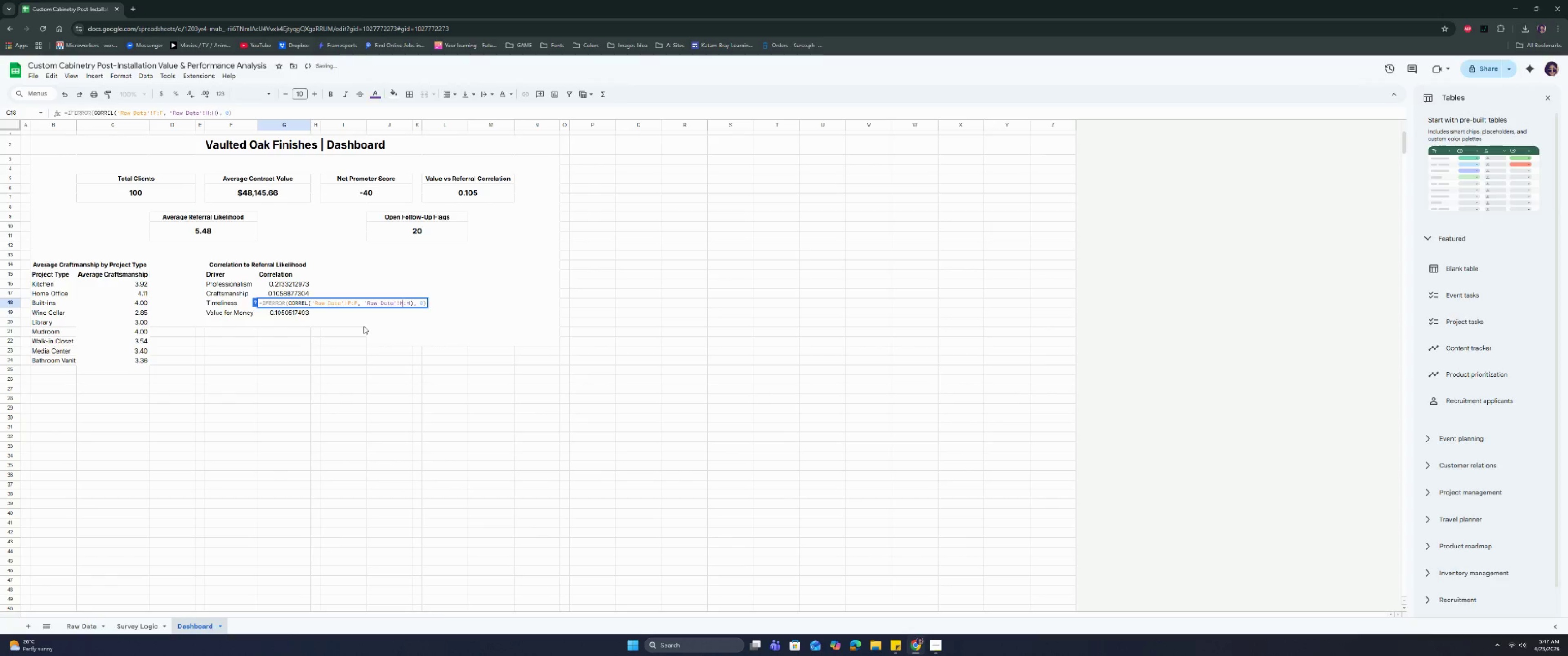 
key(ArrowRight)
 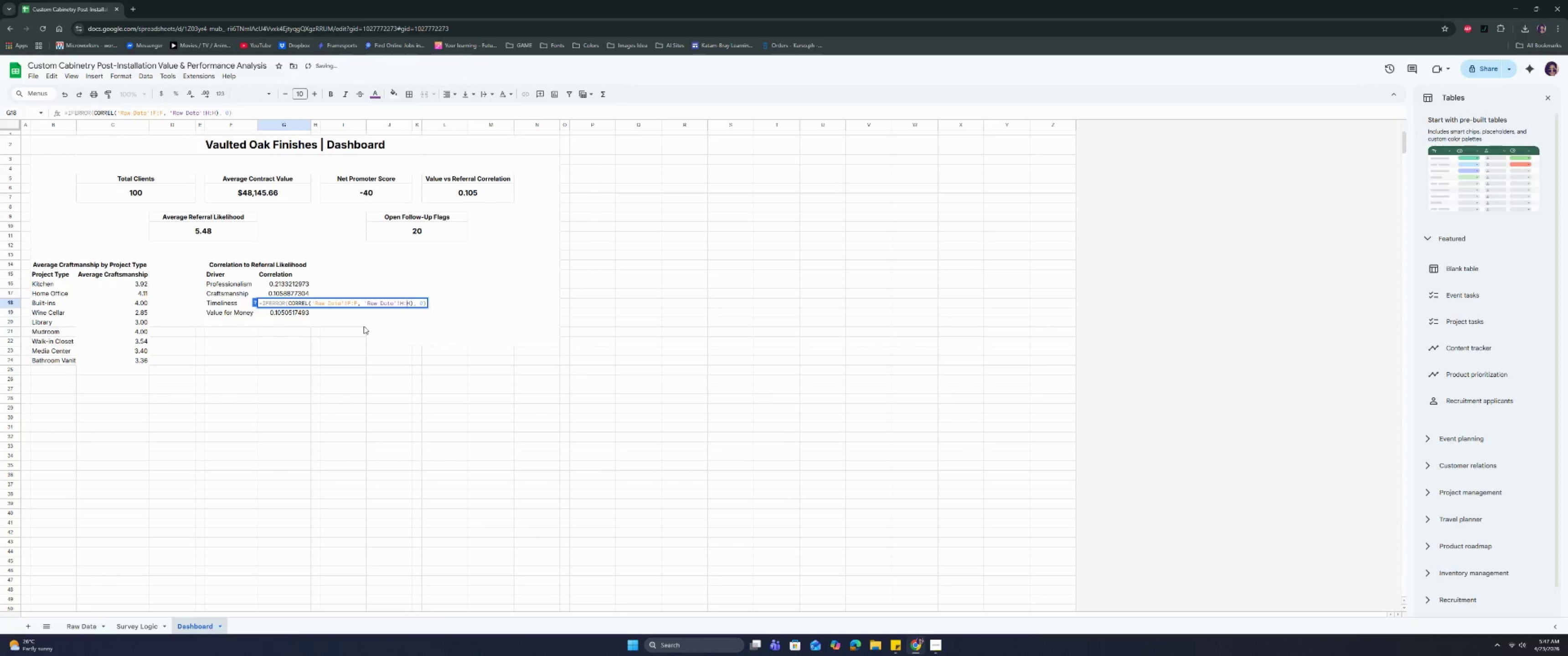 
key(ArrowRight)
 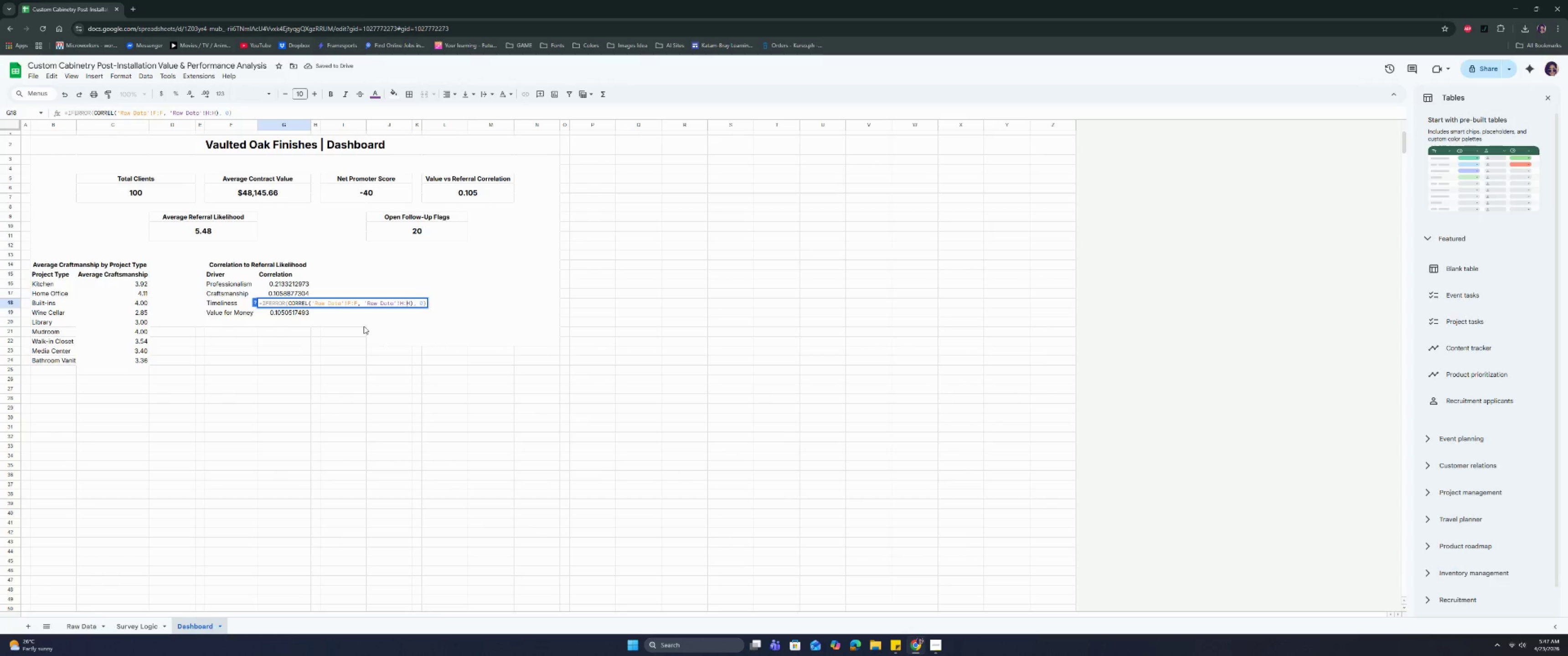 
key(ArrowLeft)
 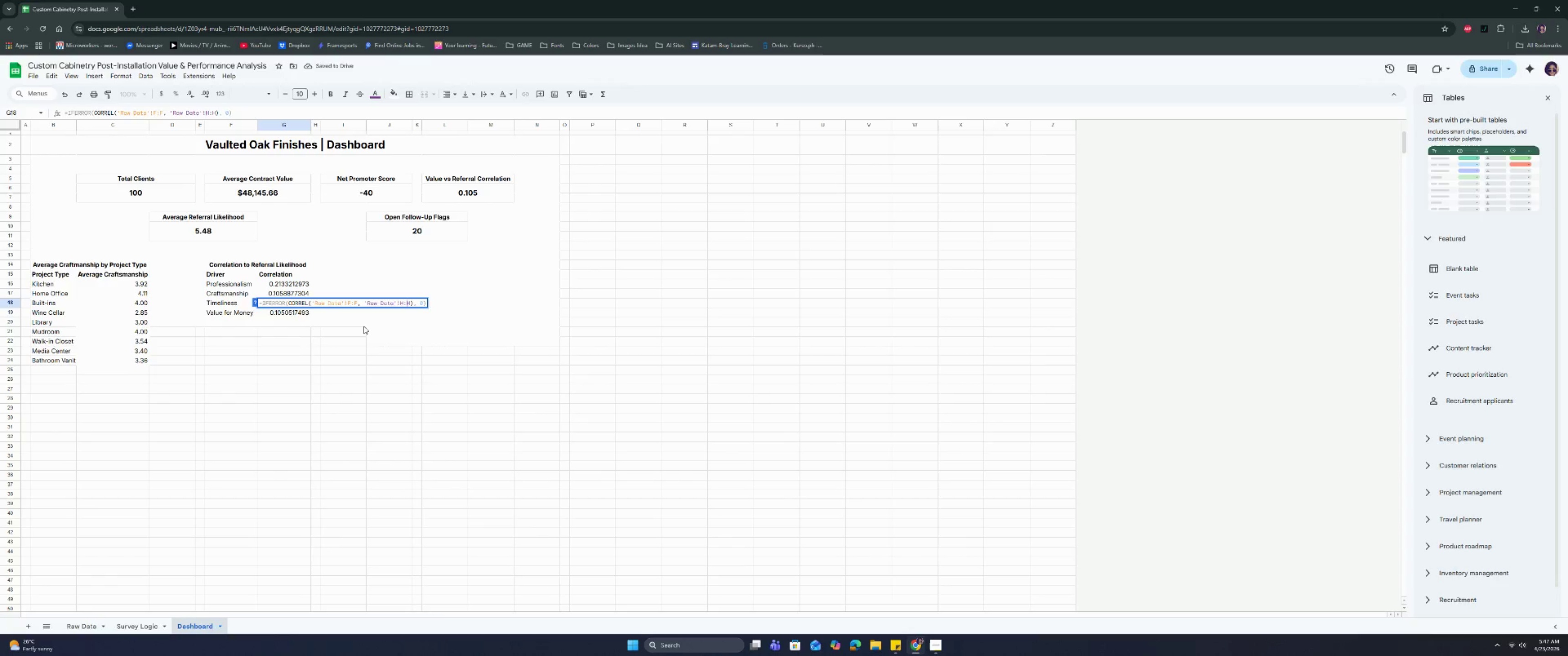 
key(Shift+ShiftRight)
 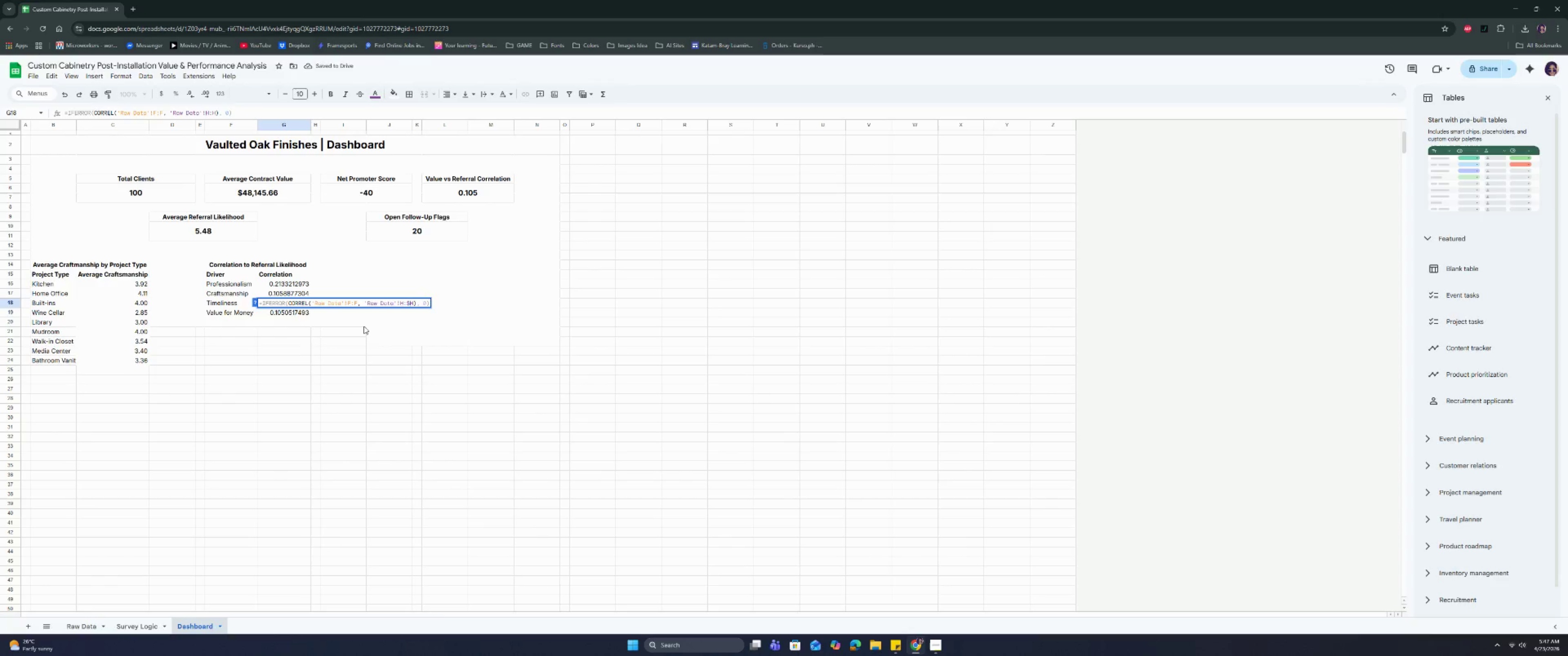 
key(Shift+4)
 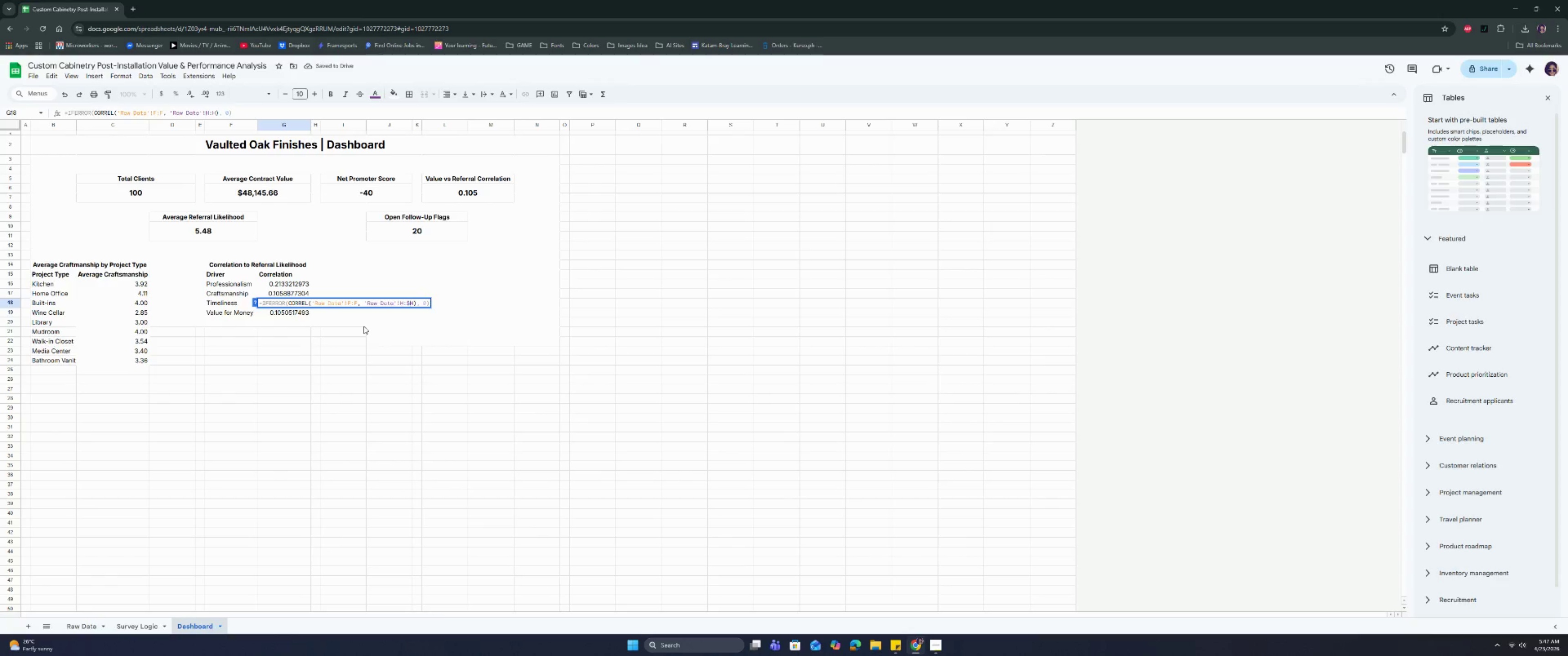 
key(ArrowRight)
 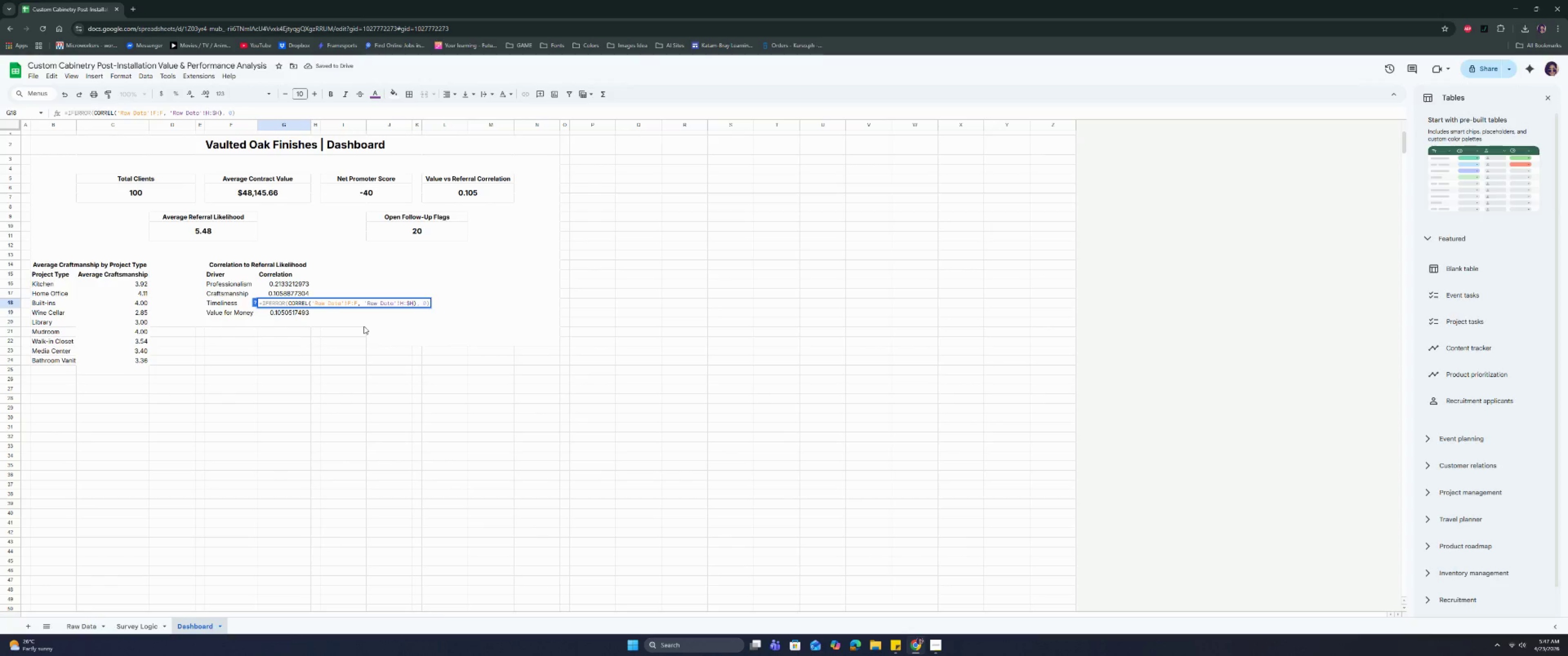 
key(ArrowLeft)
 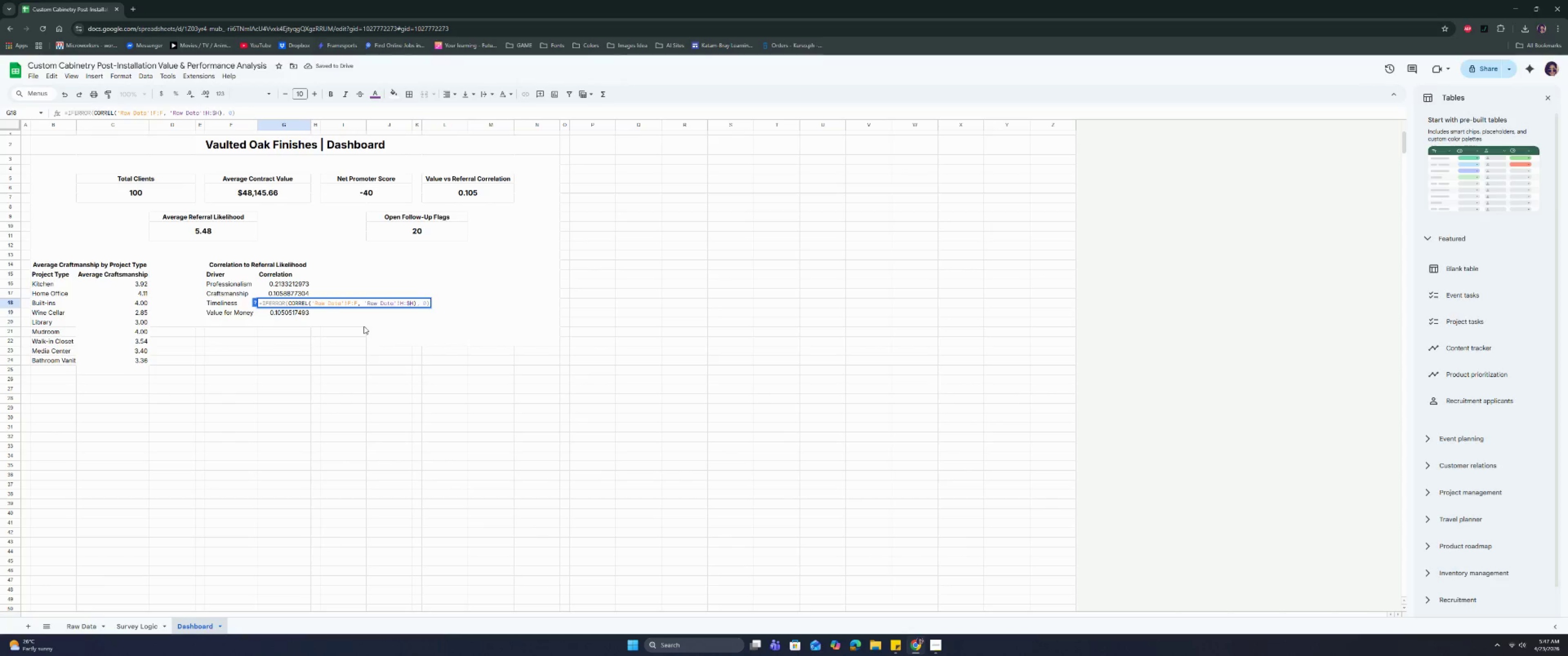 
key(ArrowLeft)
 